 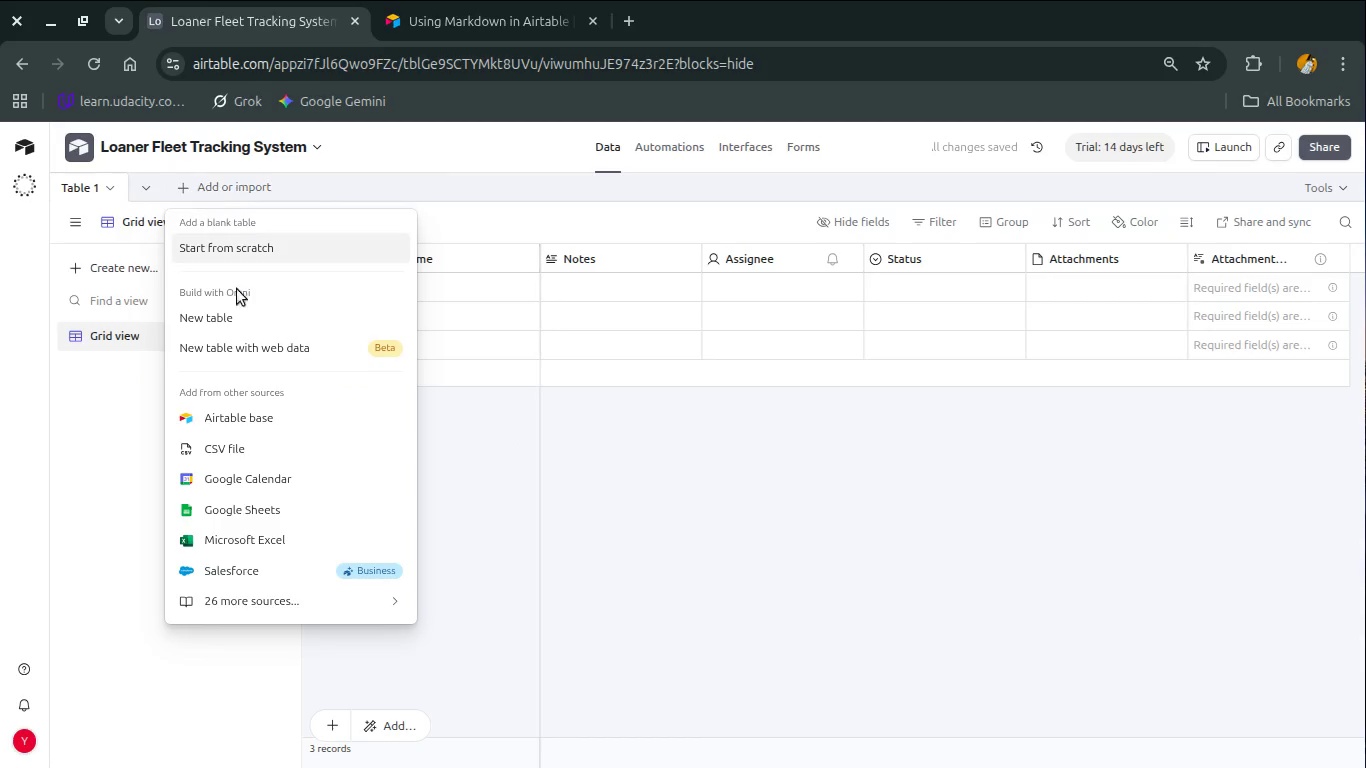 
left_click([258, 450])
 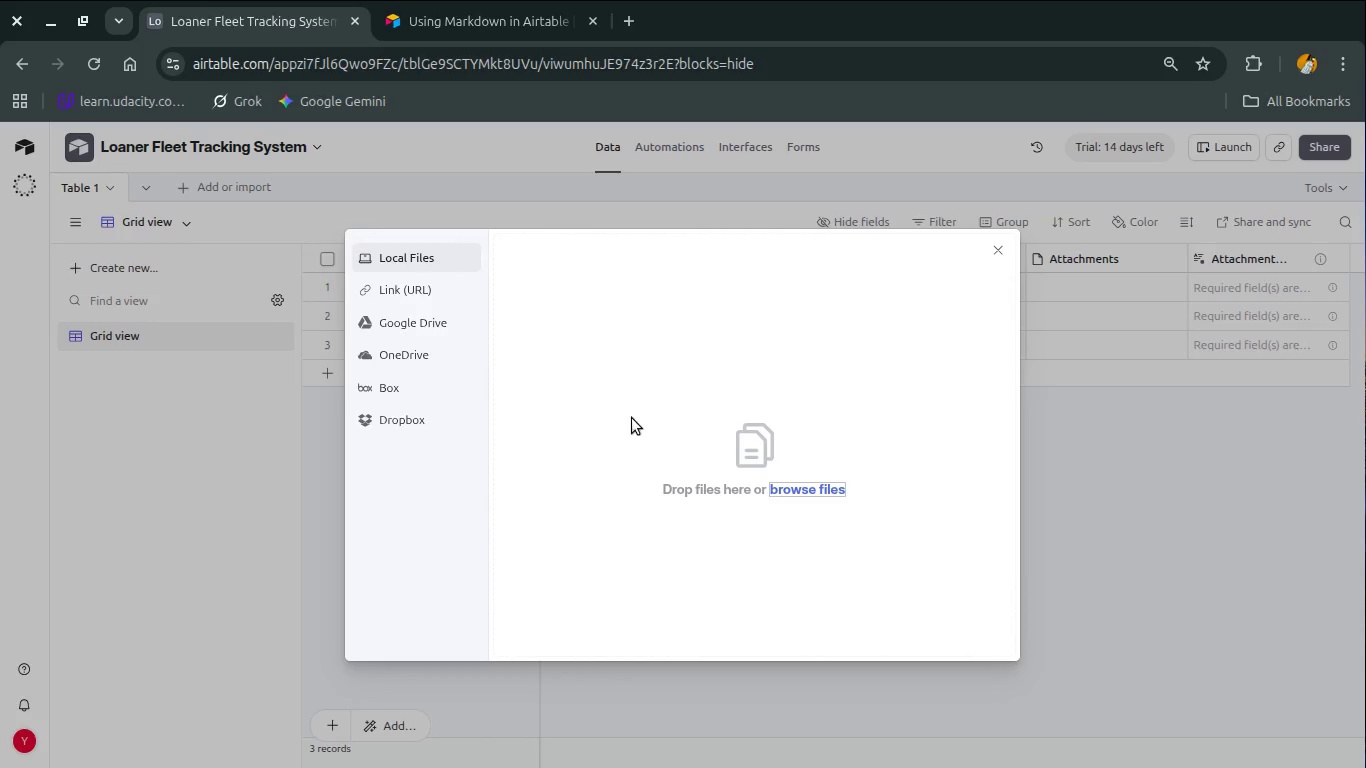 
left_click([813, 492])
 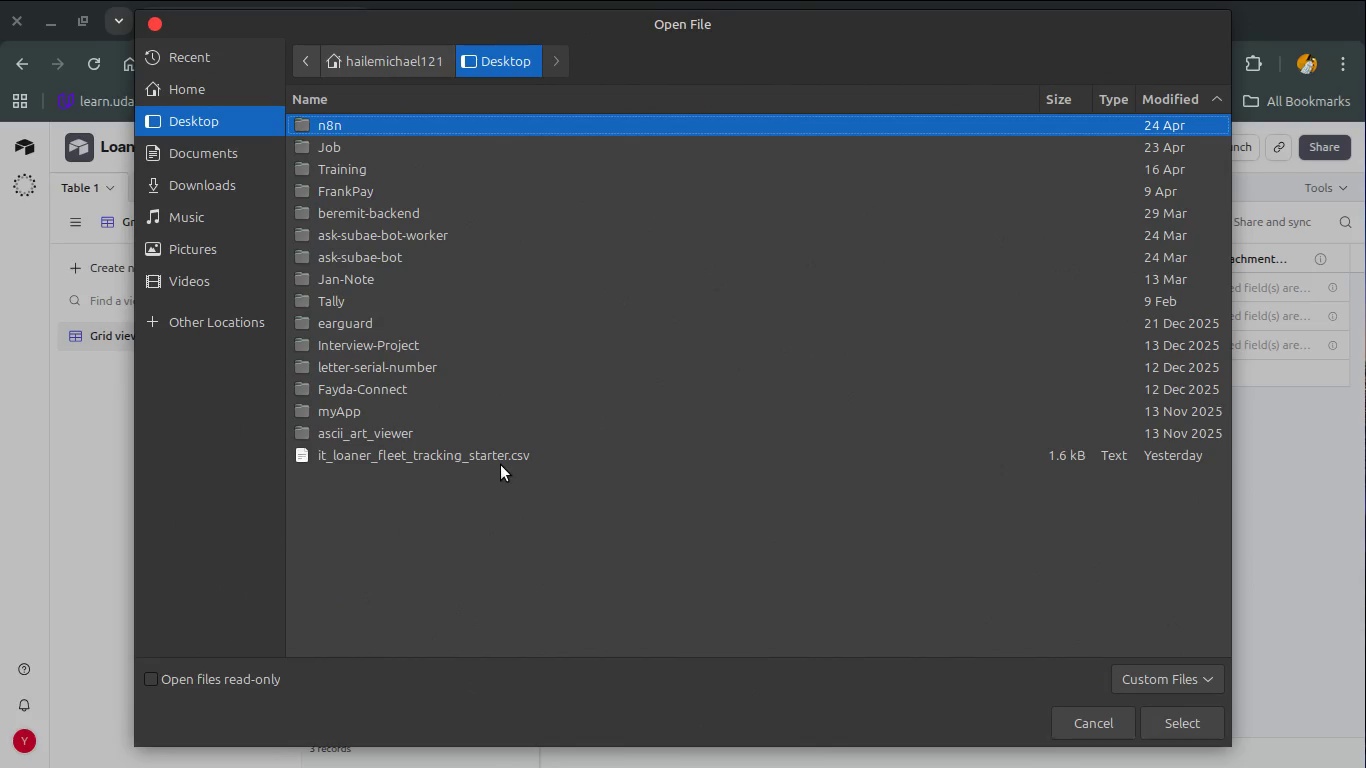 
double_click([500, 465])
 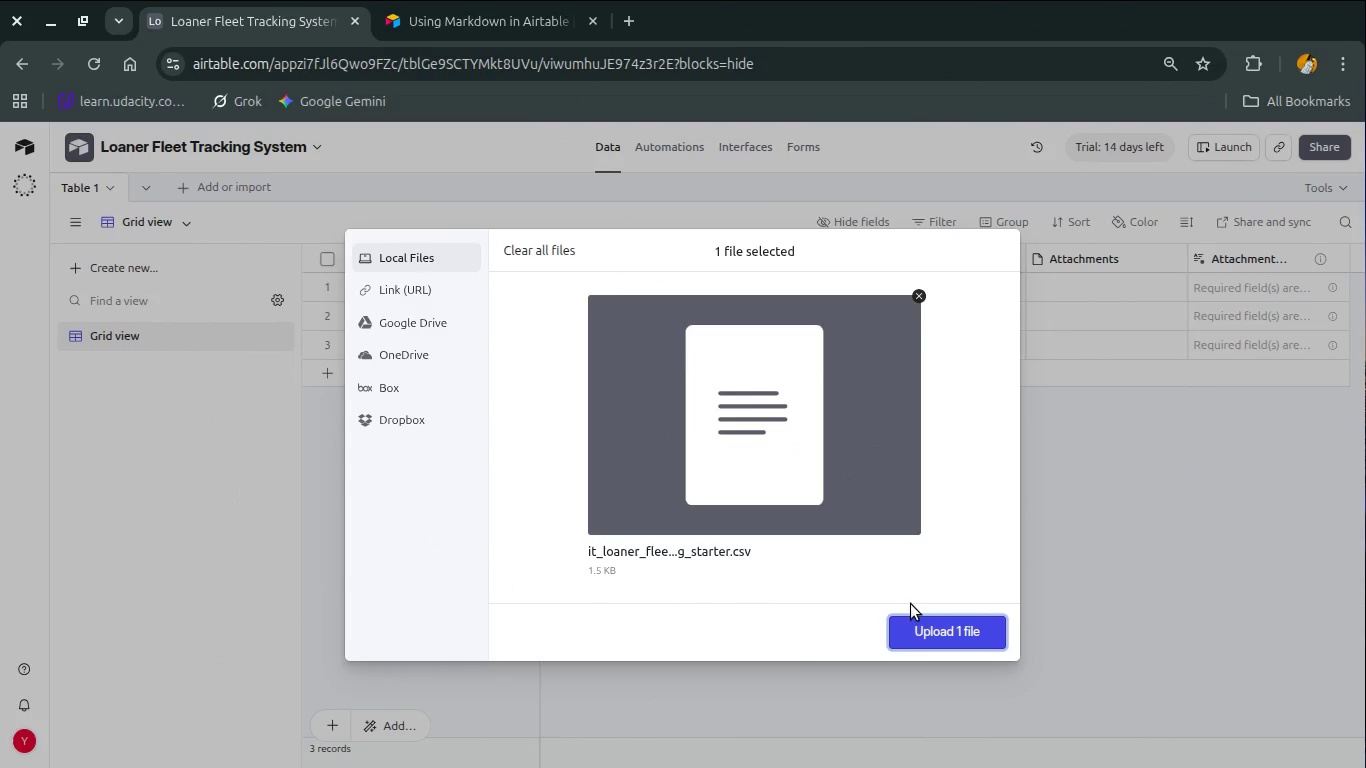 
left_click([919, 633])
 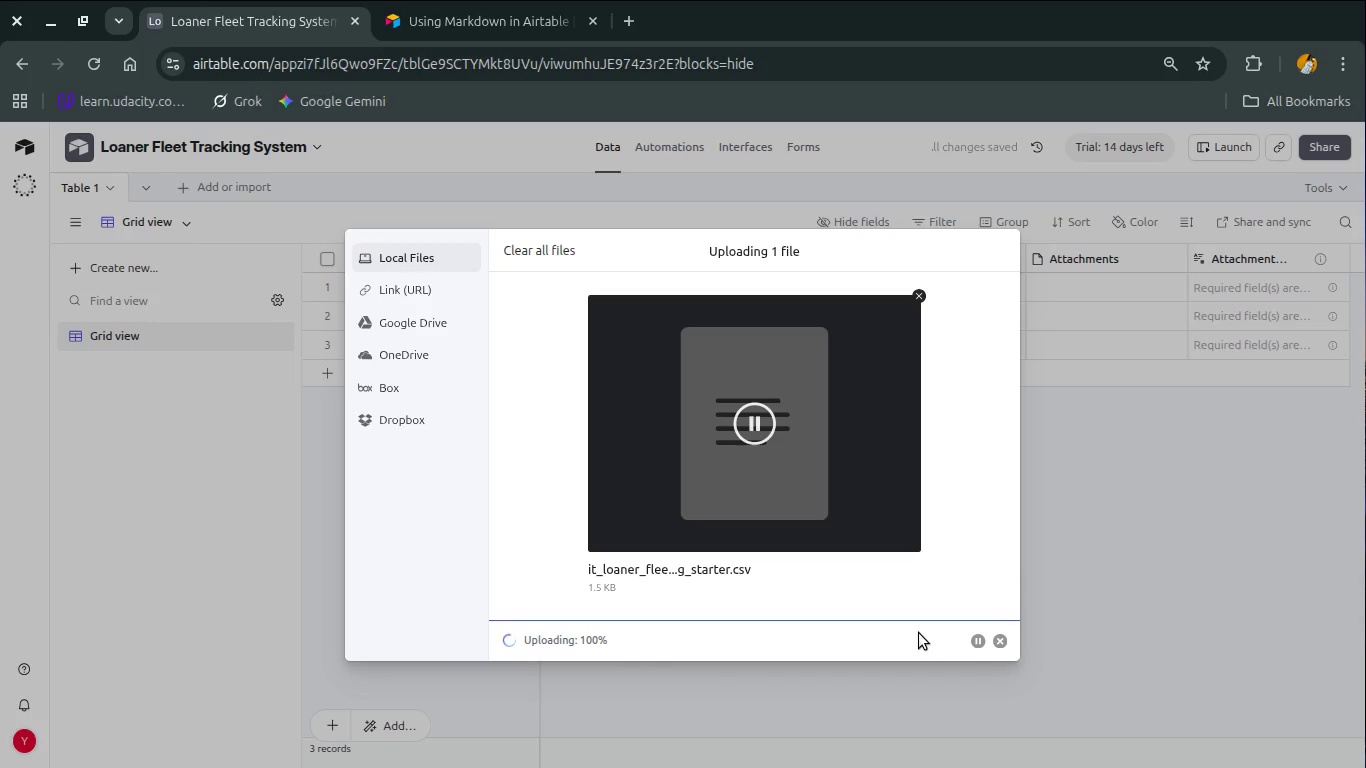 
wait(12.02)
 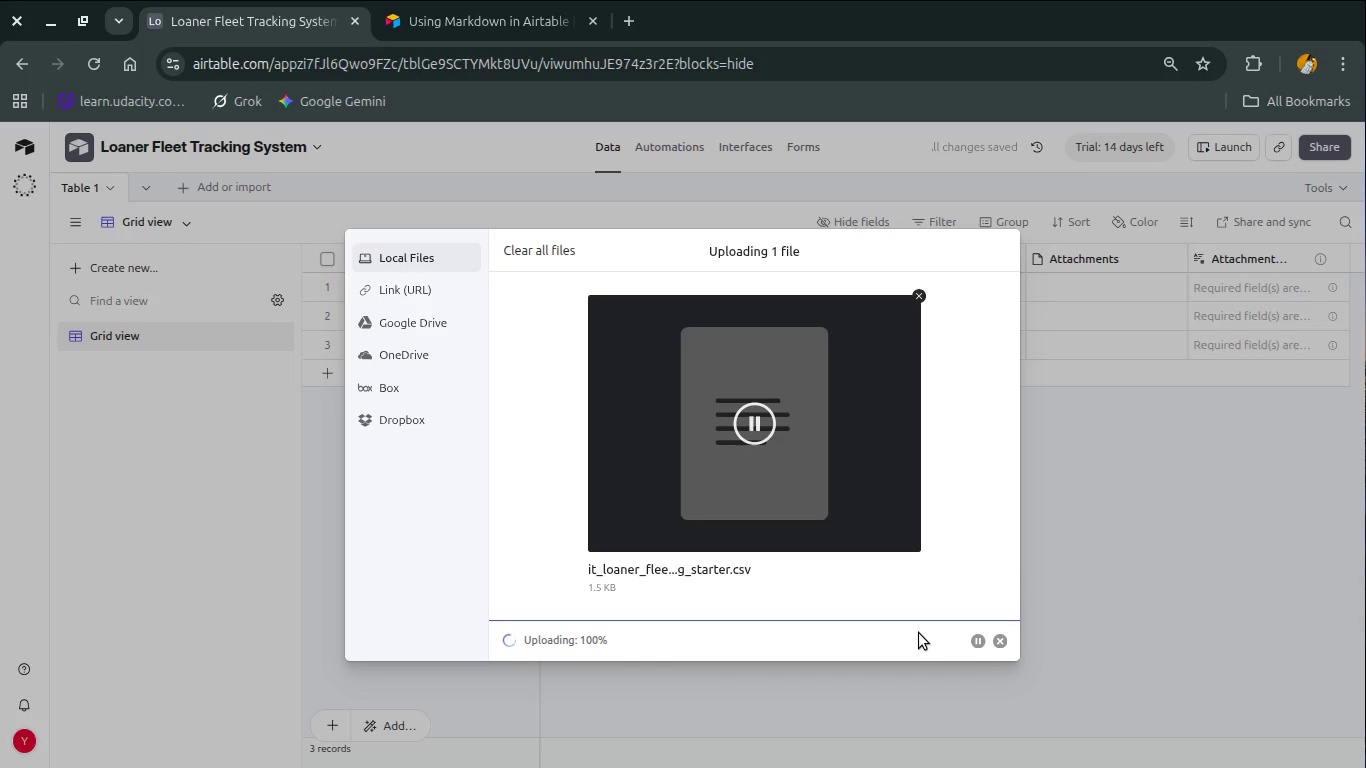 
left_click([839, 507])
 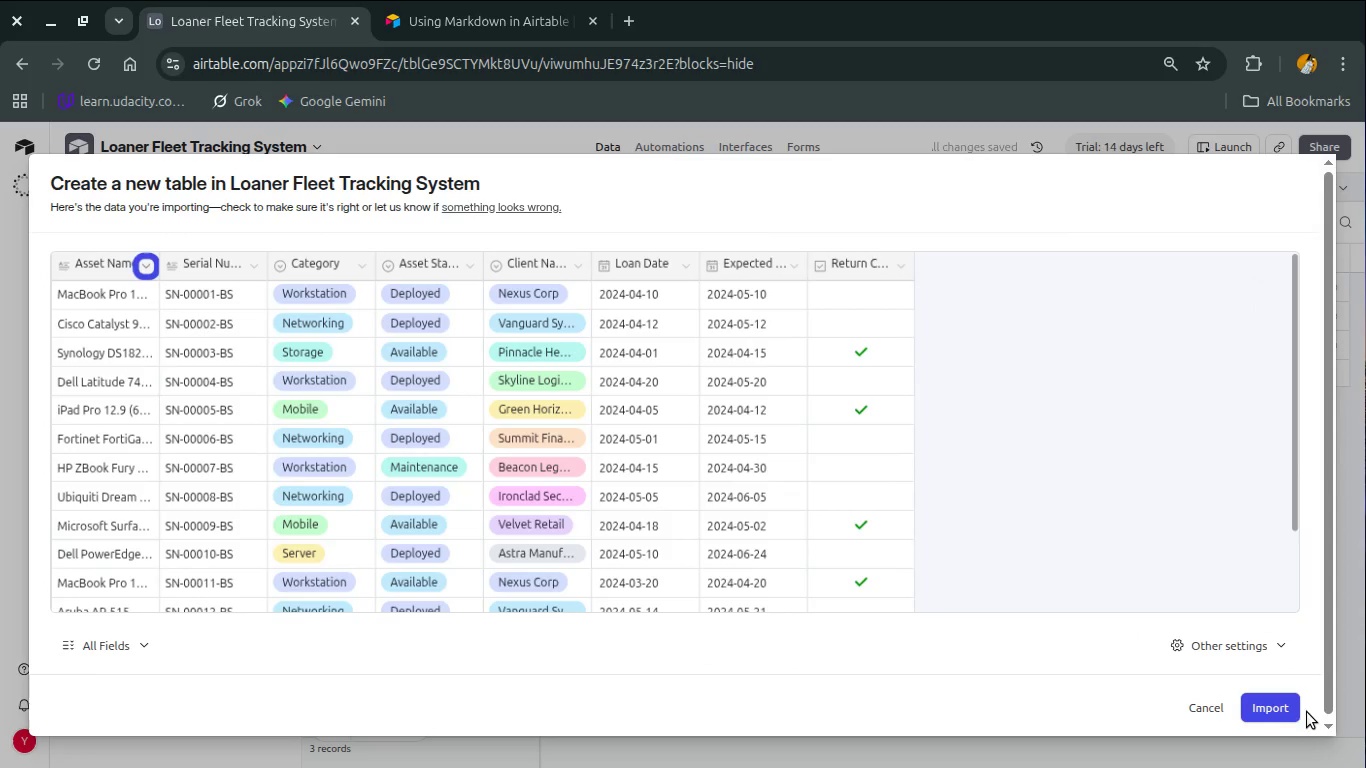 
left_click([1292, 713])
 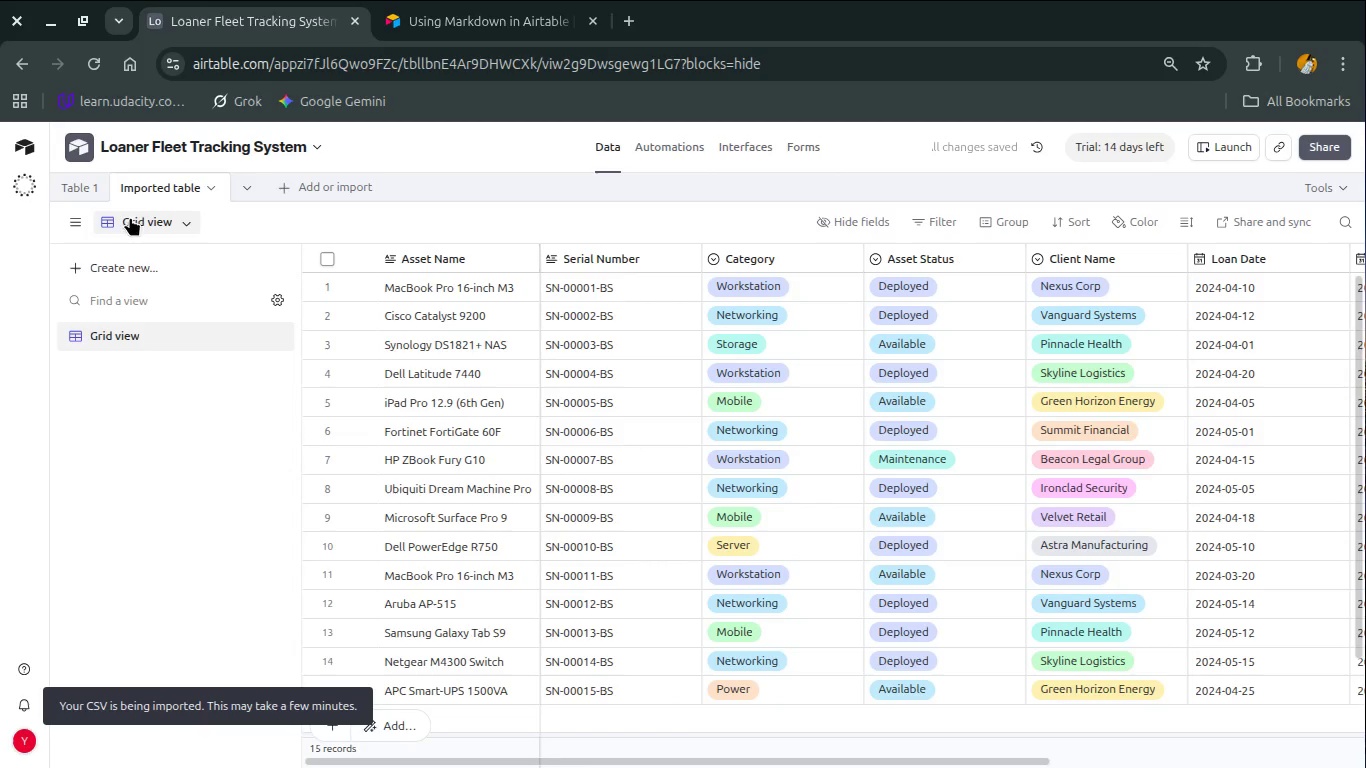 
wait(6.44)
 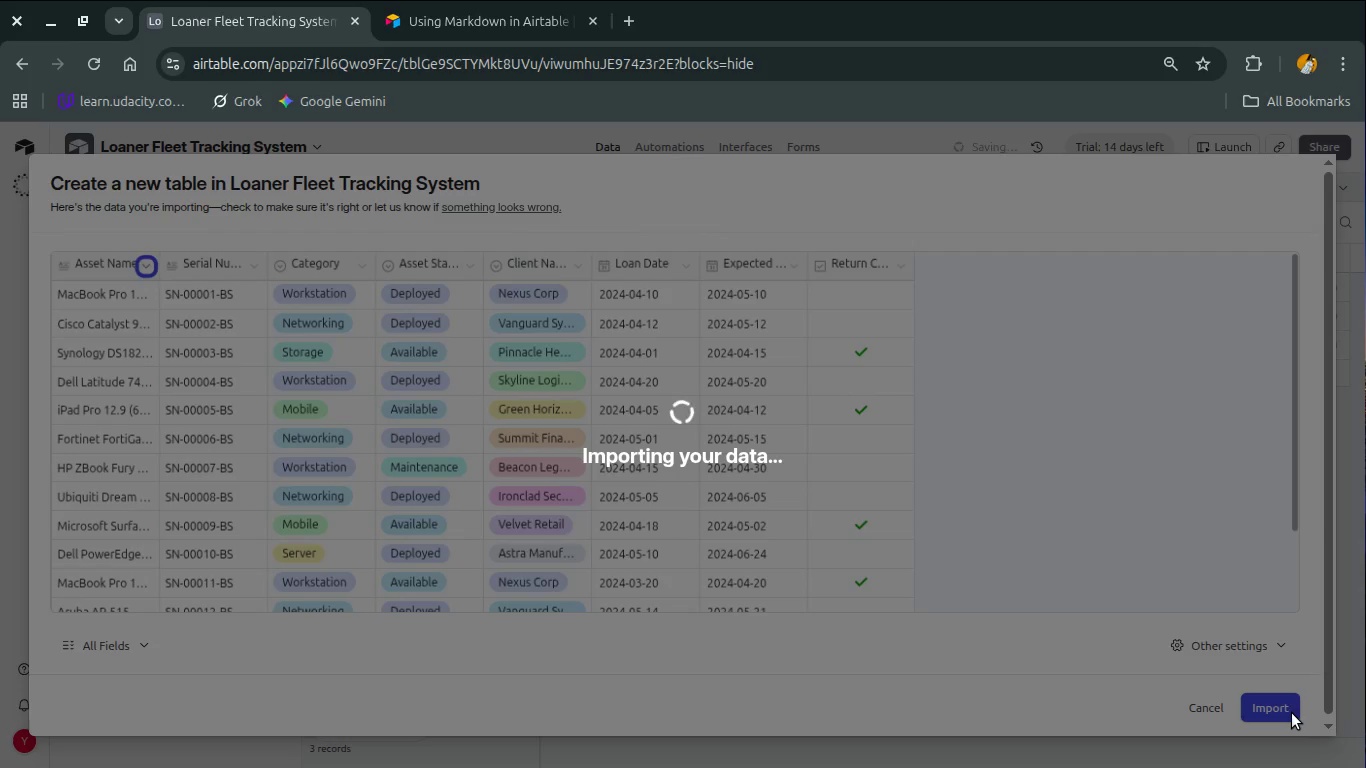 
right_click([71, 187])
 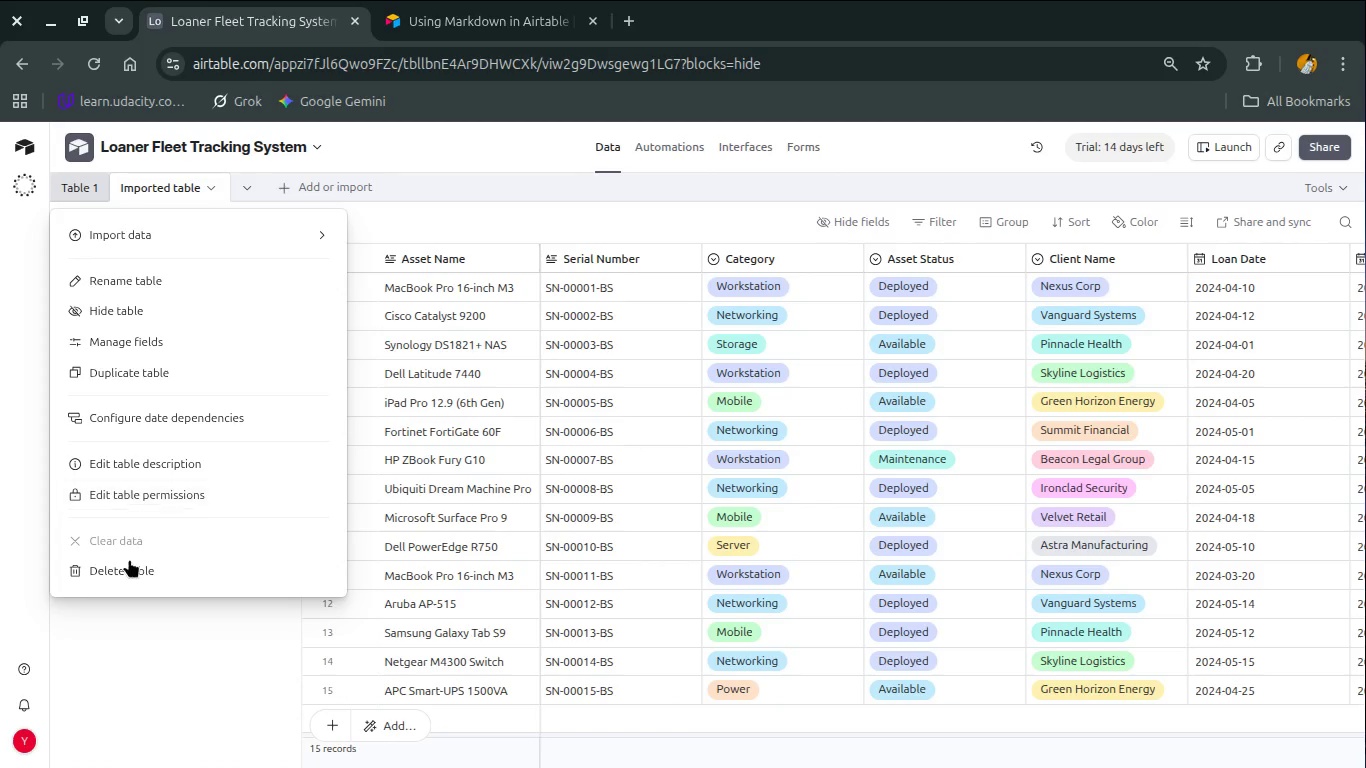 
left_click([127, 566])
 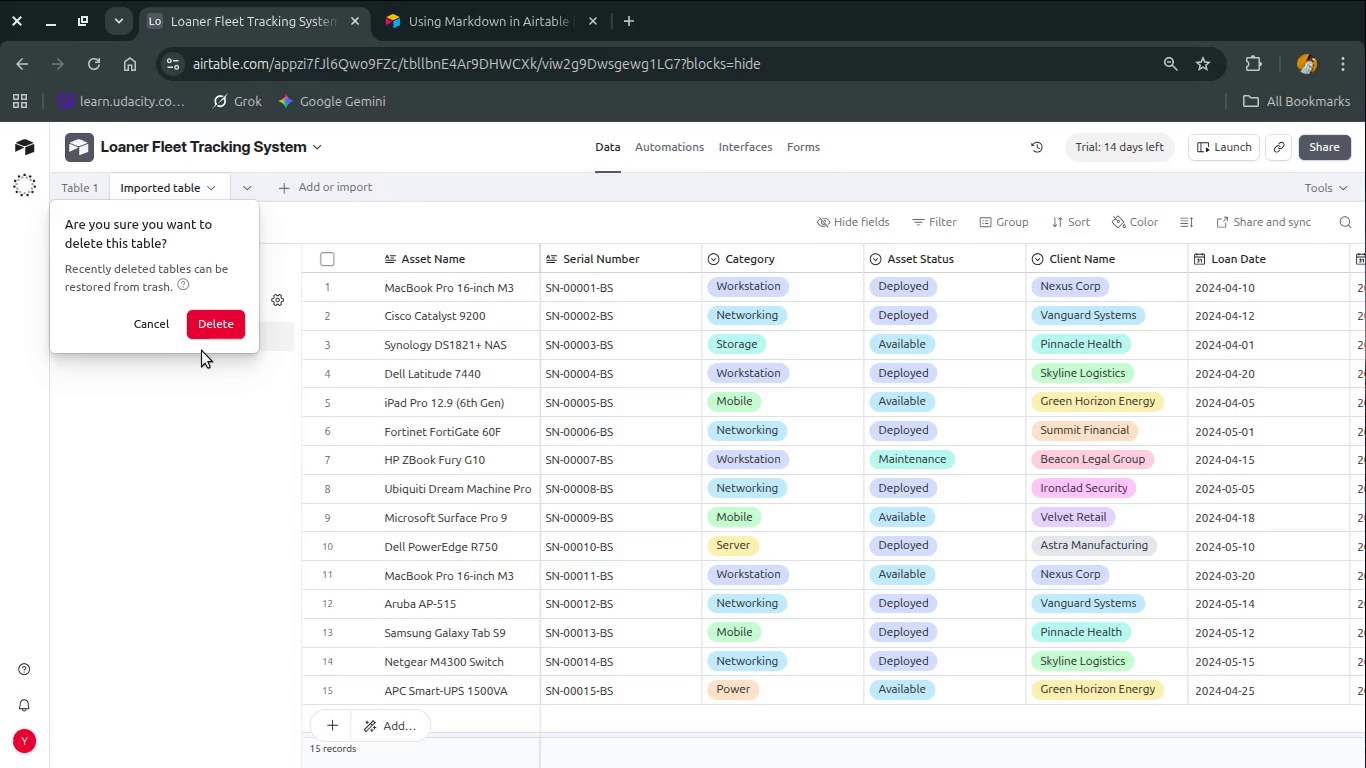 
left_click([210, 334])
 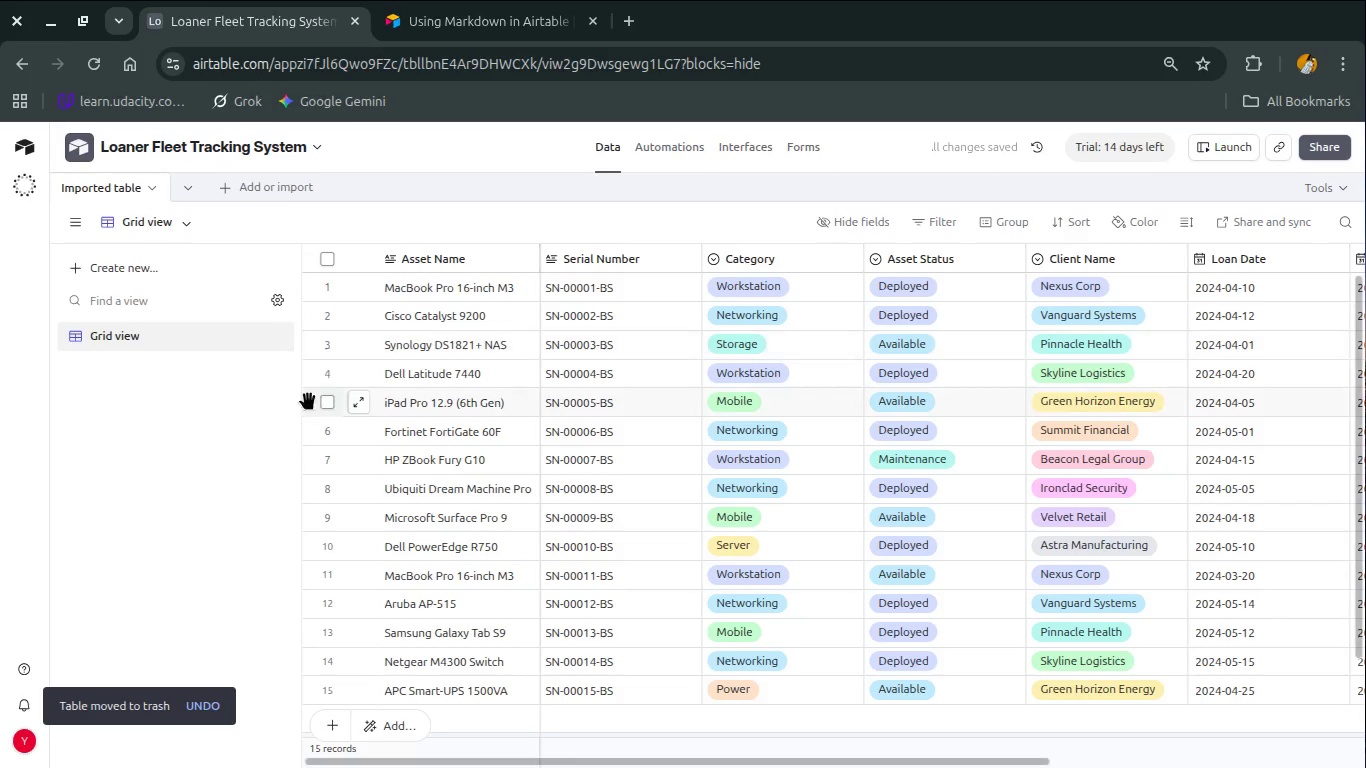 
wait(6.95)
 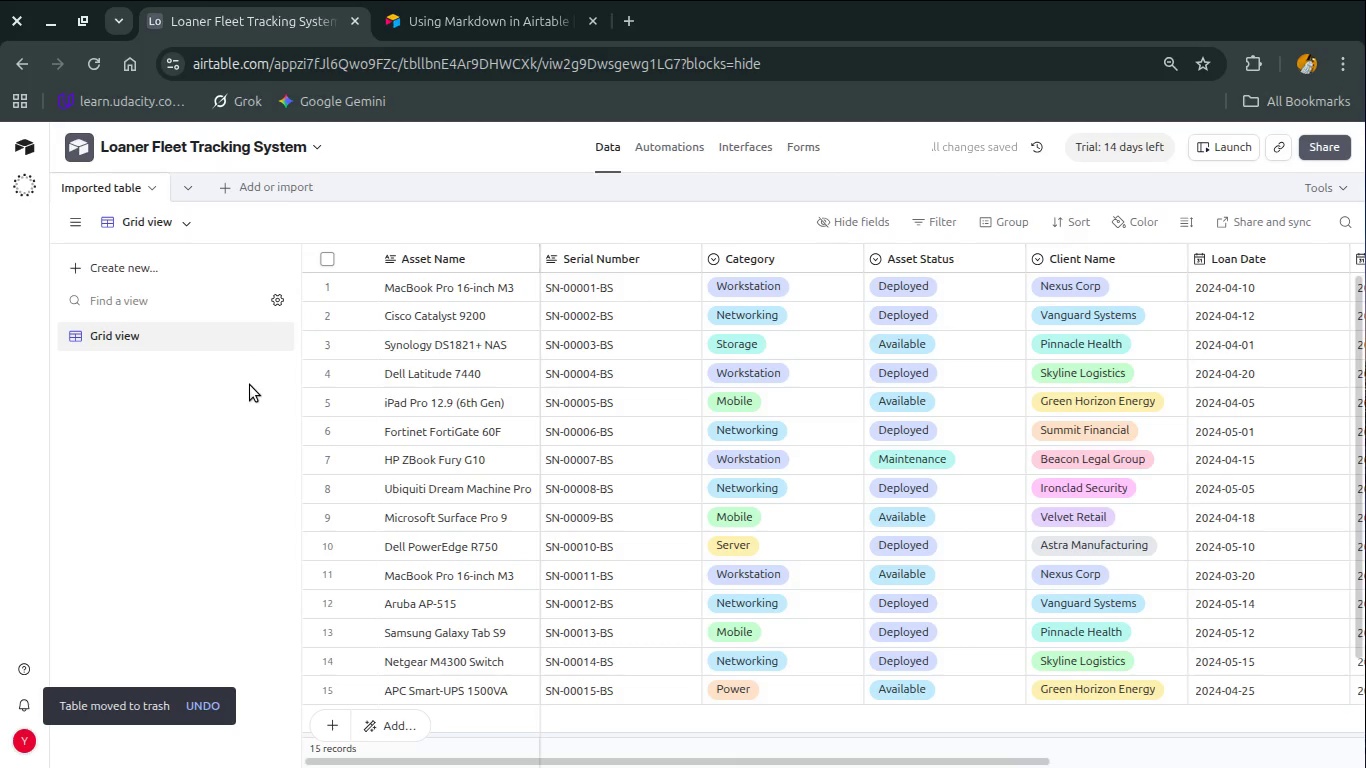 
double_click([90, 182])
 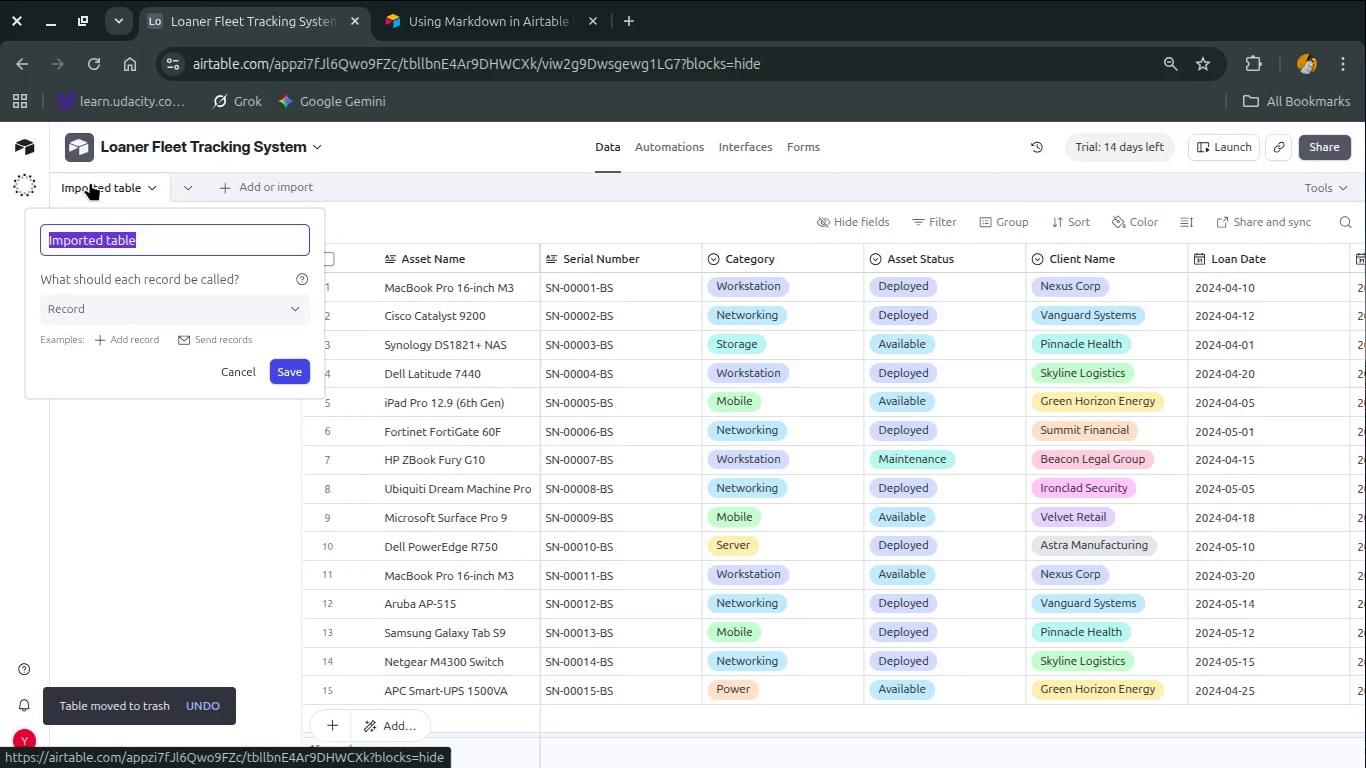 
type(Client Deployments)
 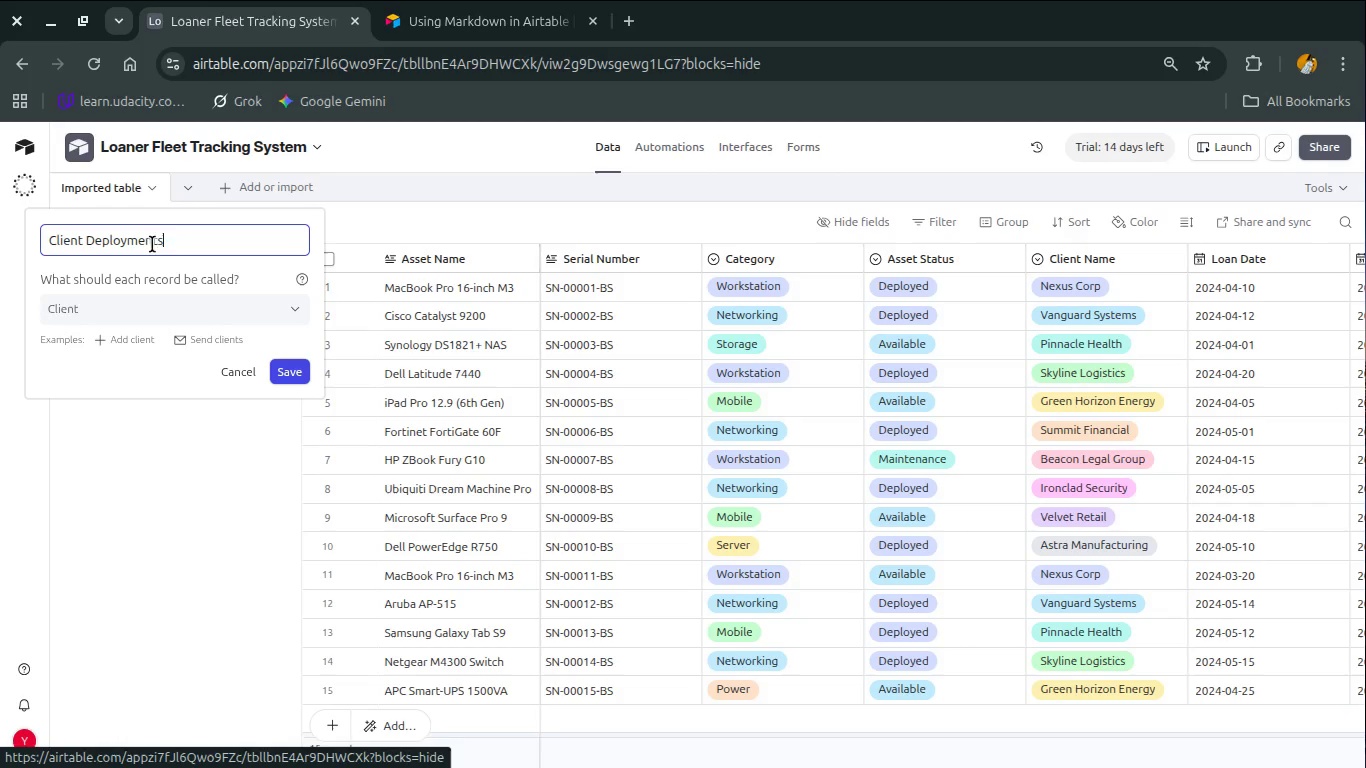 
left_click([171, 474])
 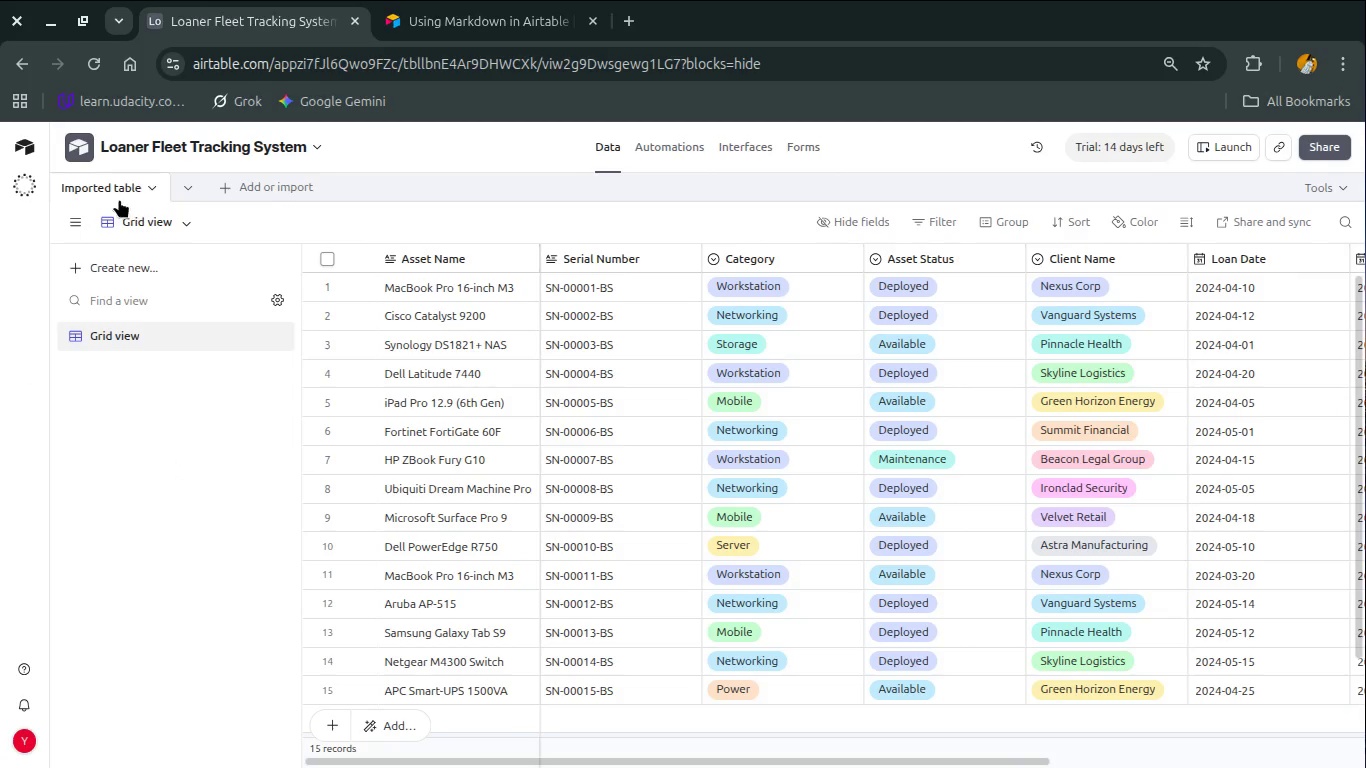 
double_click([115, 190])
 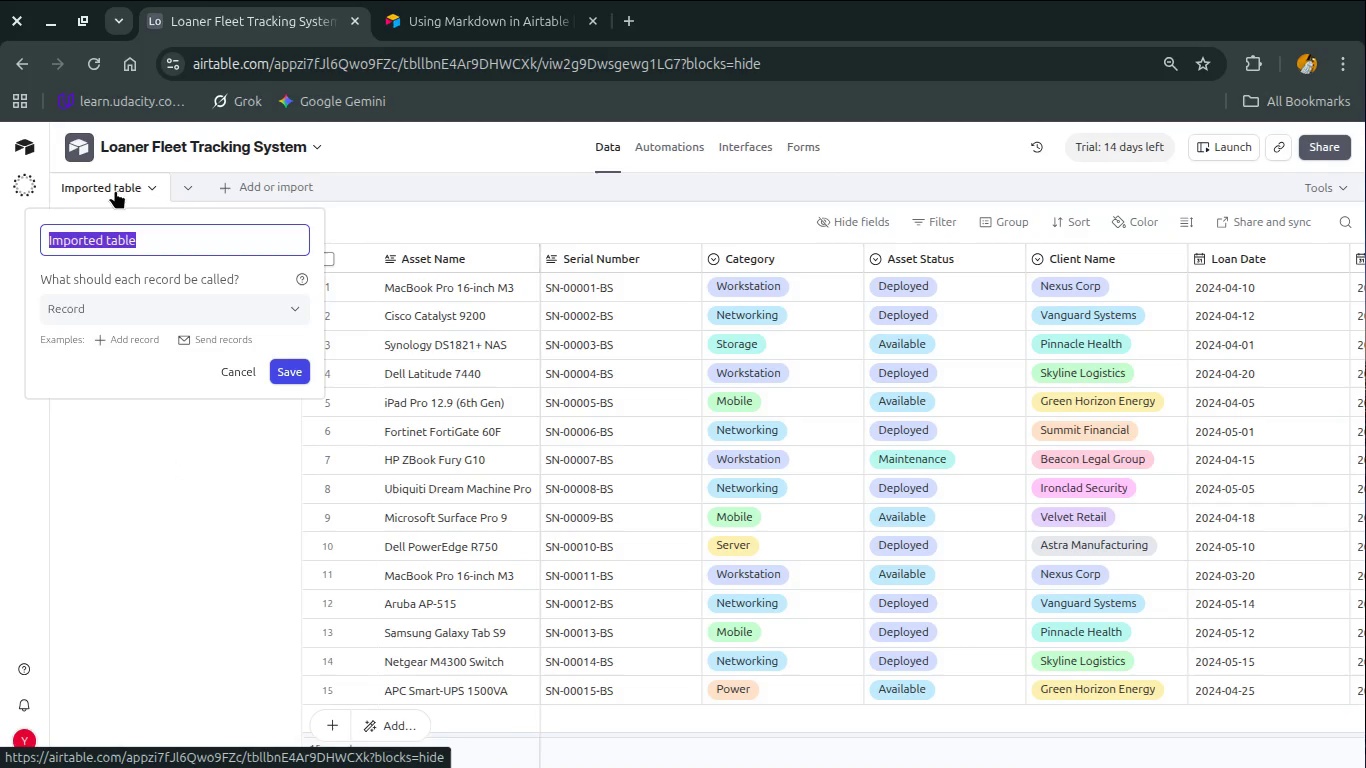 
type(Cient Deployments)
 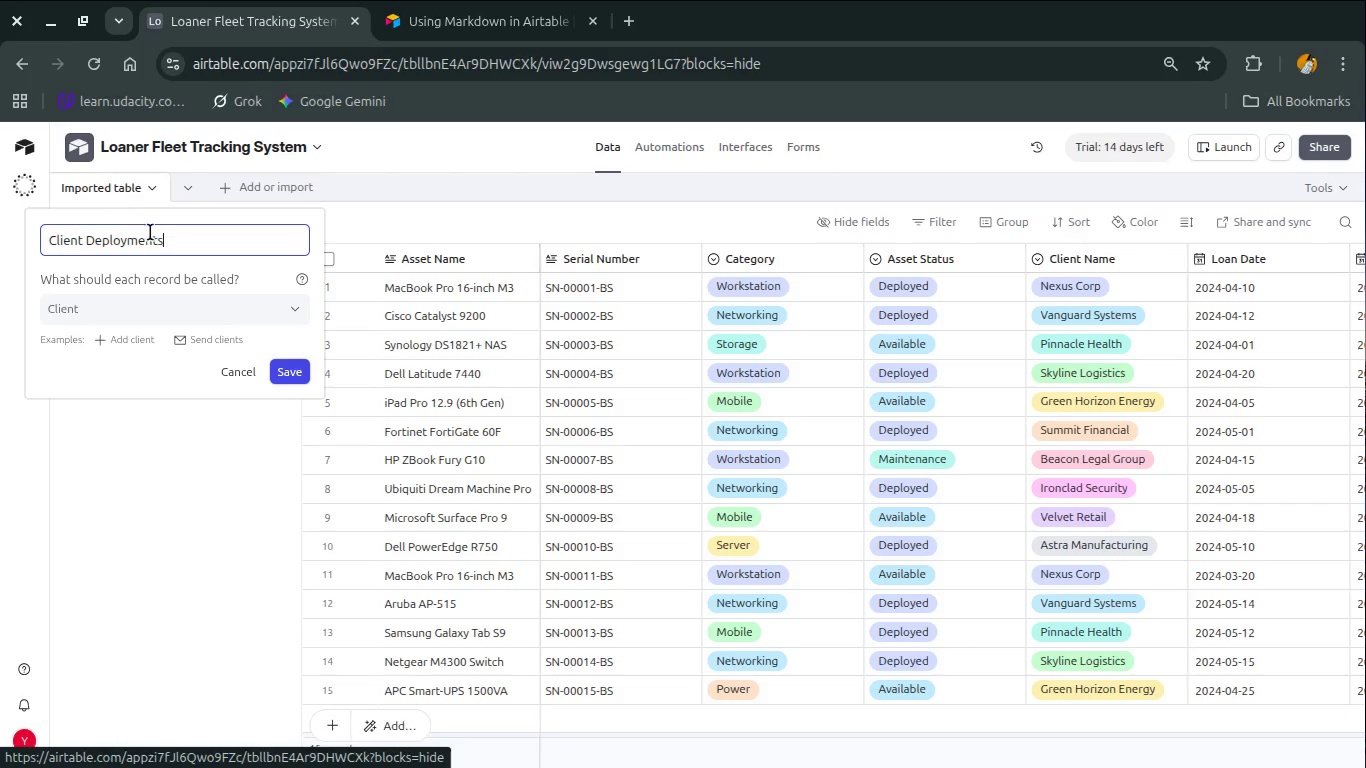 
left_click([278, 380])
 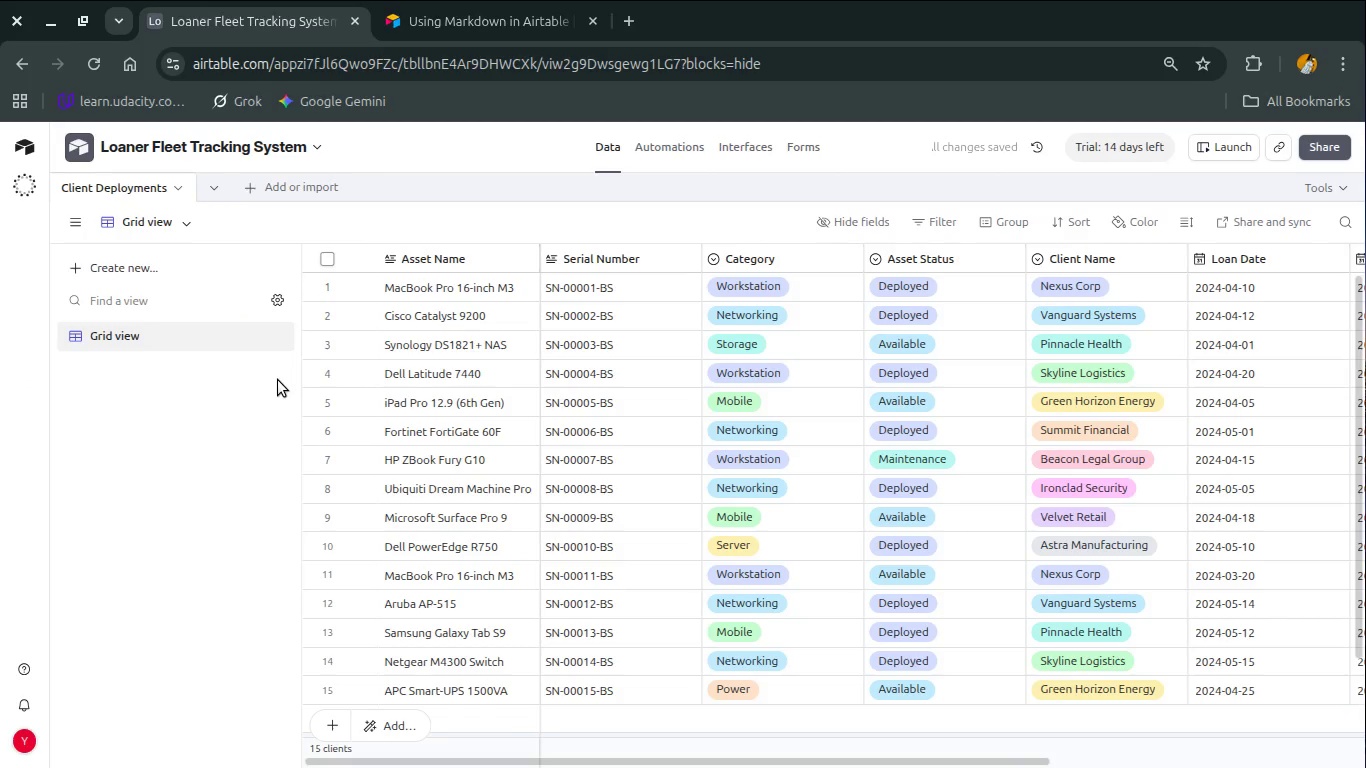 
wait(5.34)
 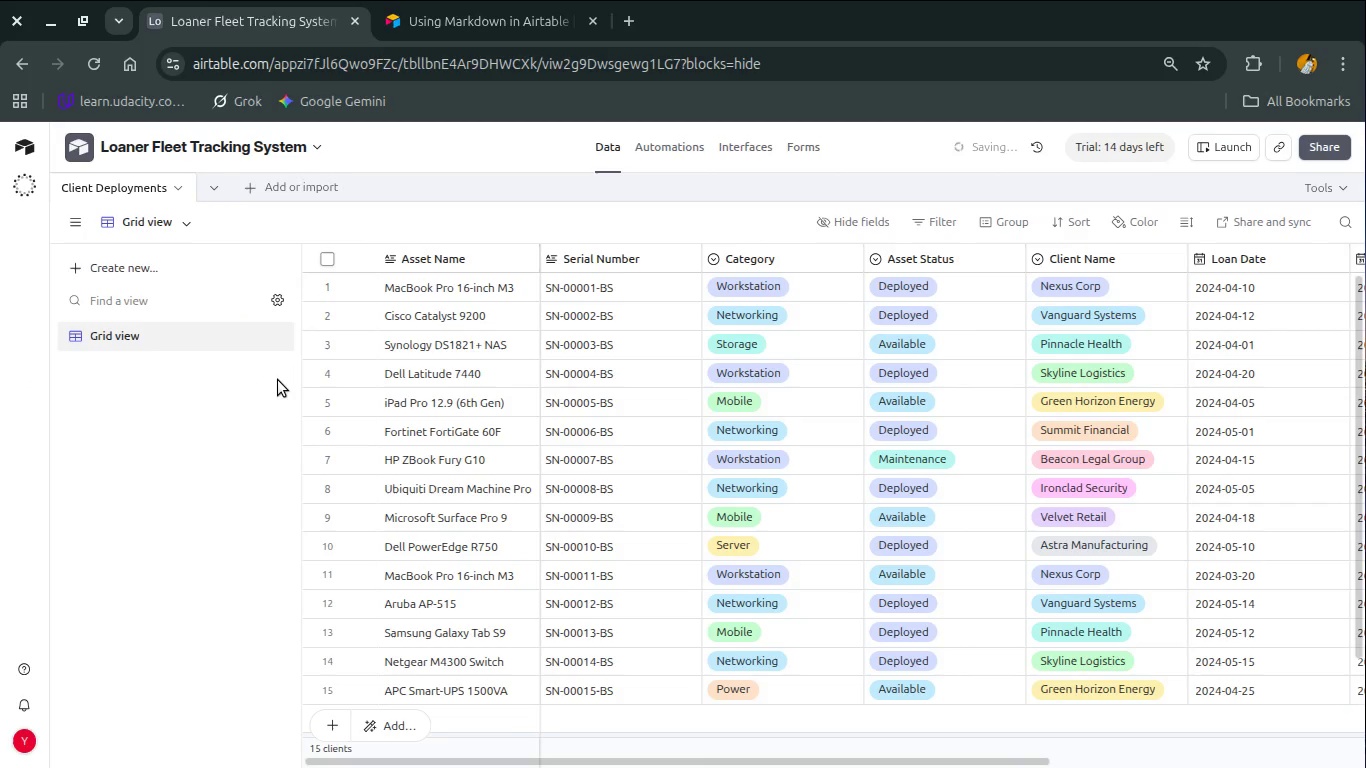 
left_click([178, 190])
 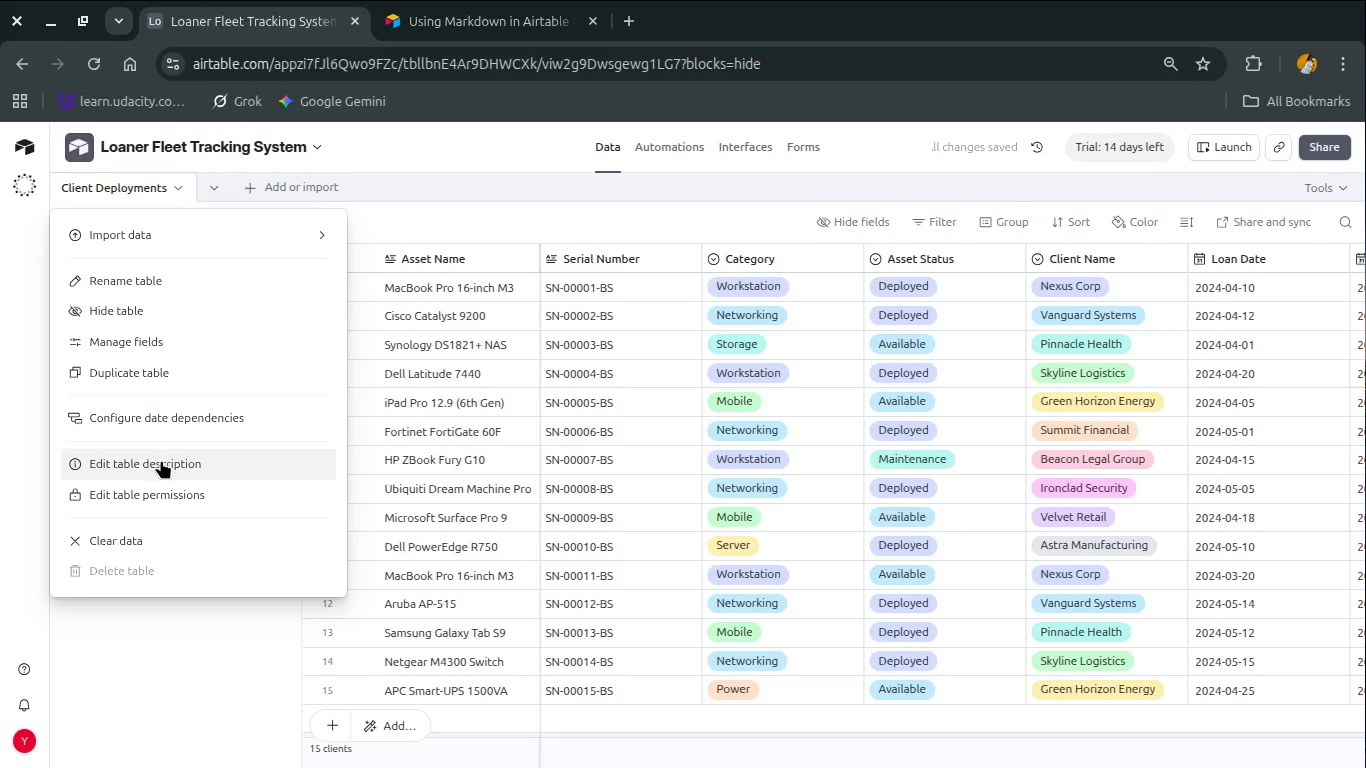 
left_click([161, 460])
 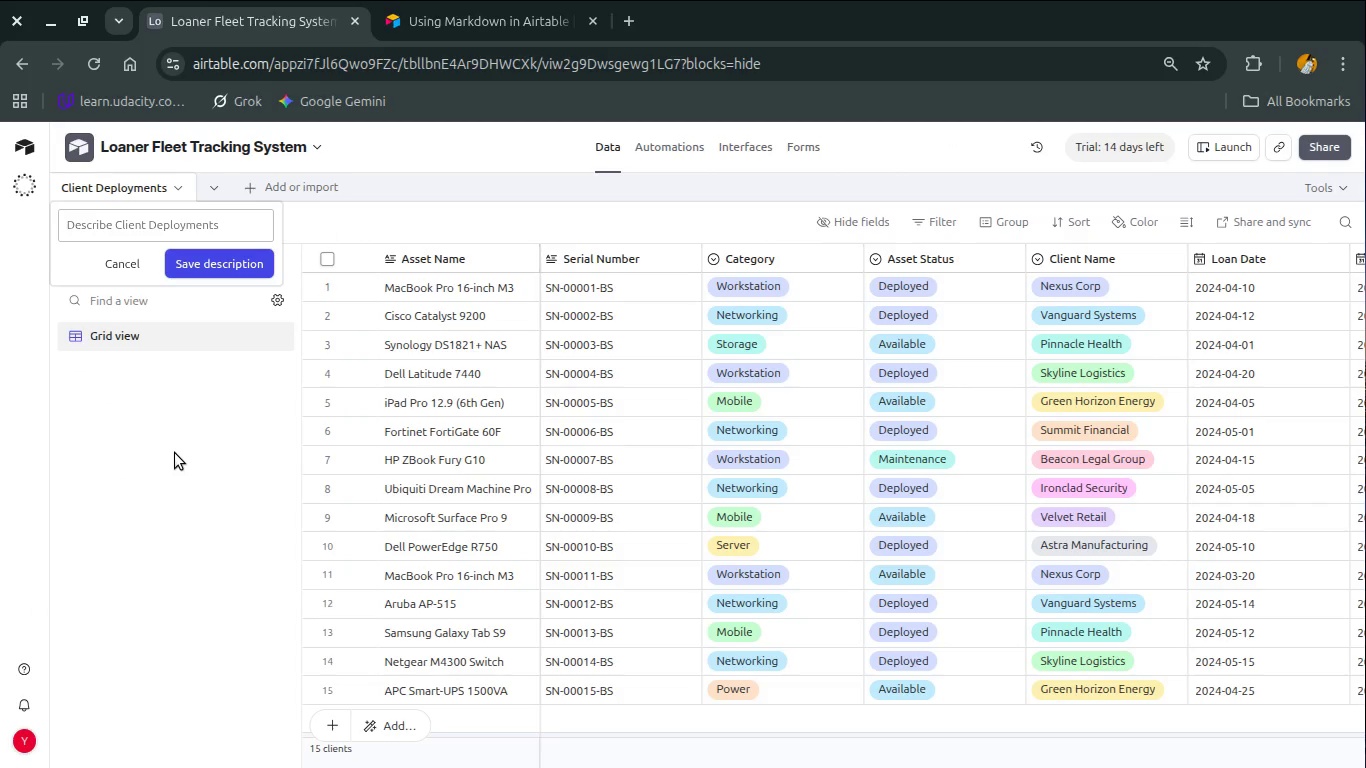 
type(- )
key(Backspace)
type(Tracks)
 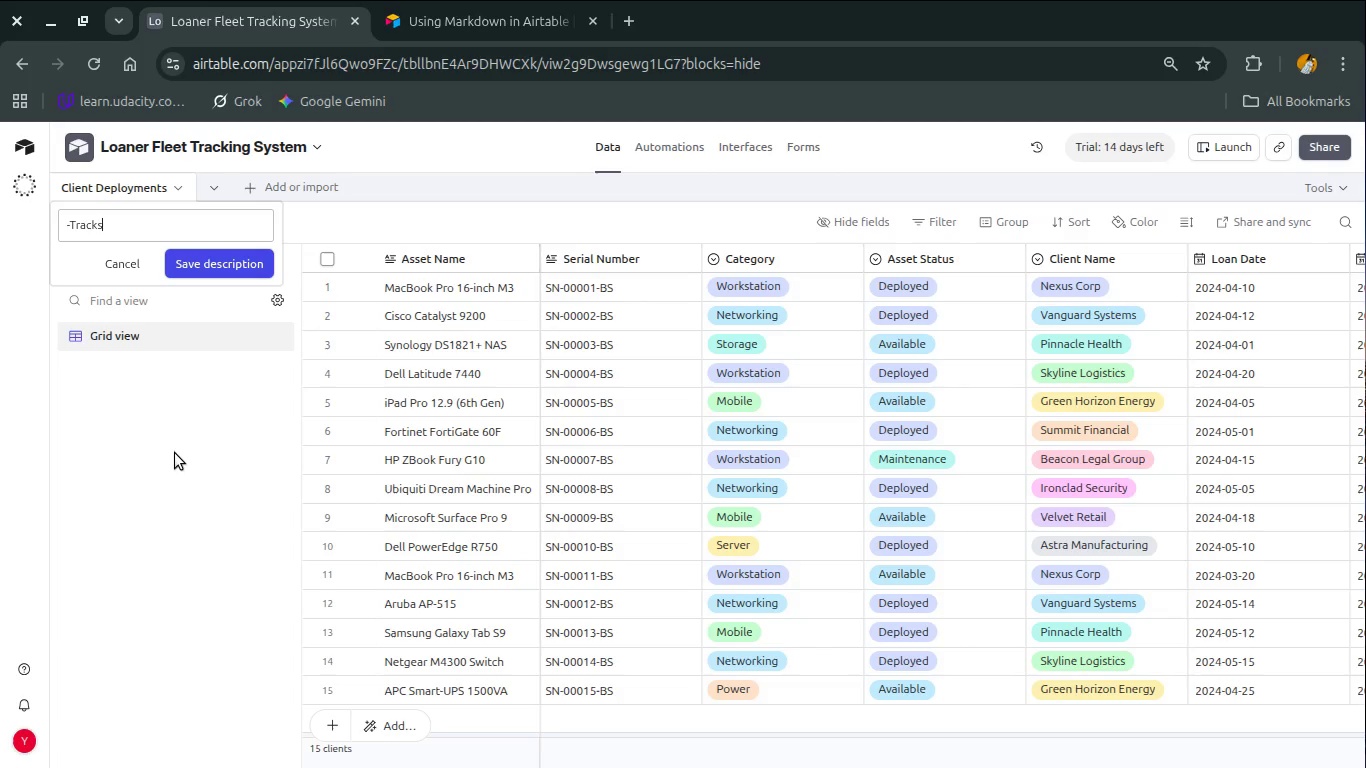 
key(Control+V)
 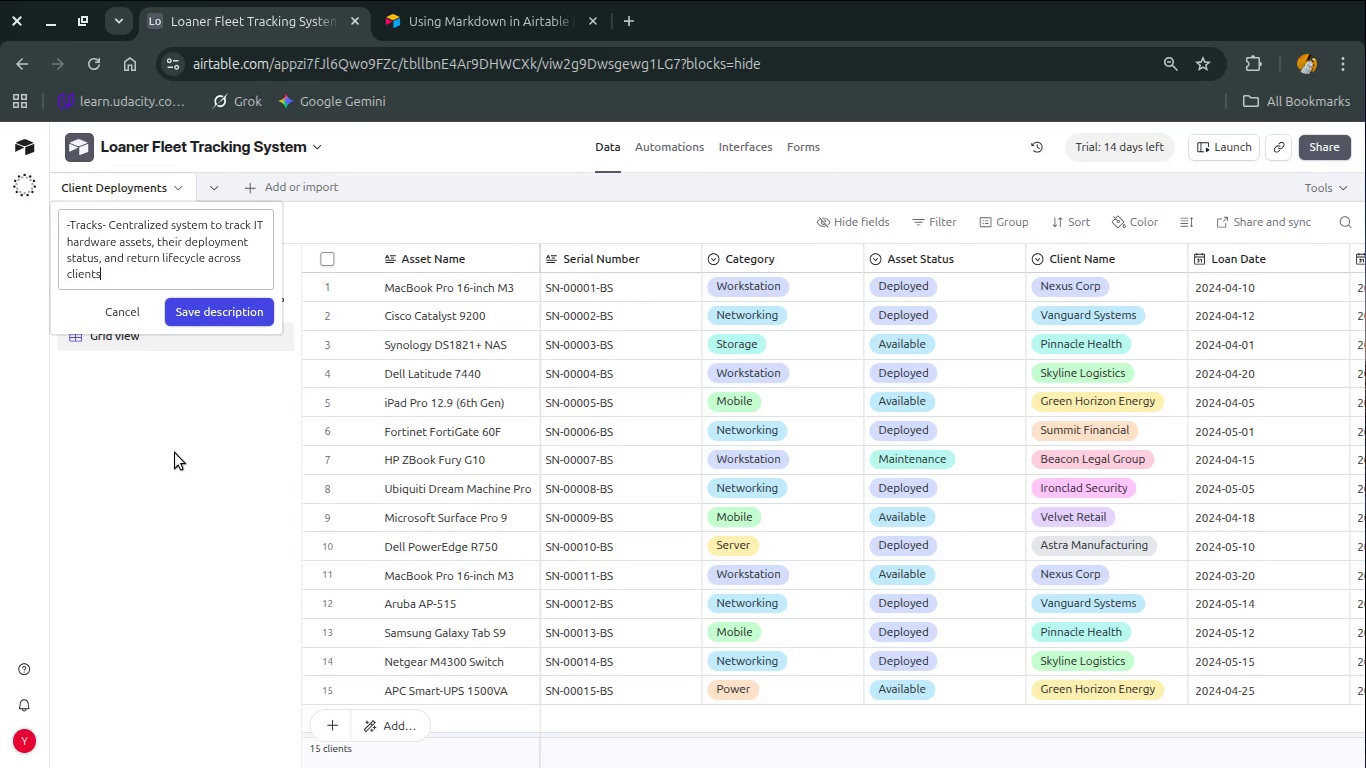 
key(Control+Z)
 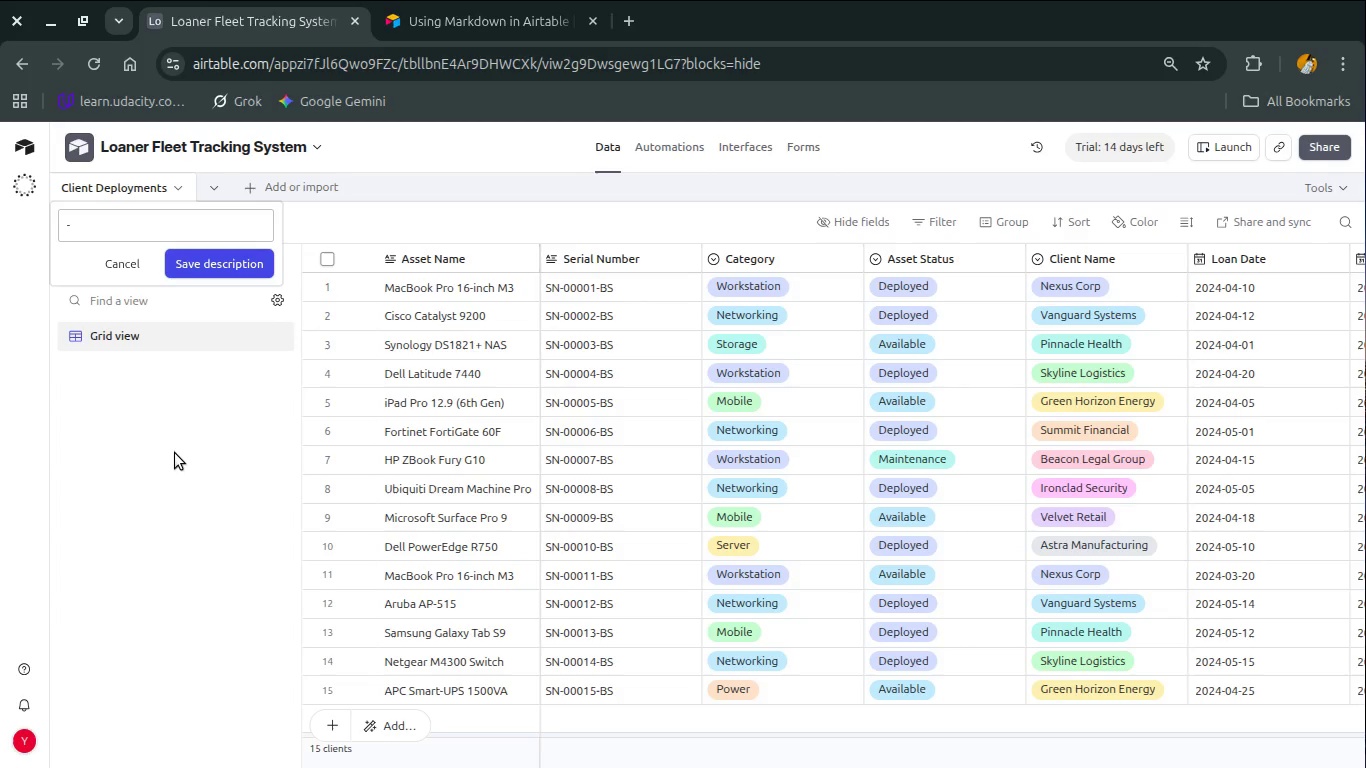 
type(Tracks each instances)
key(Backspace)
type( of an )
 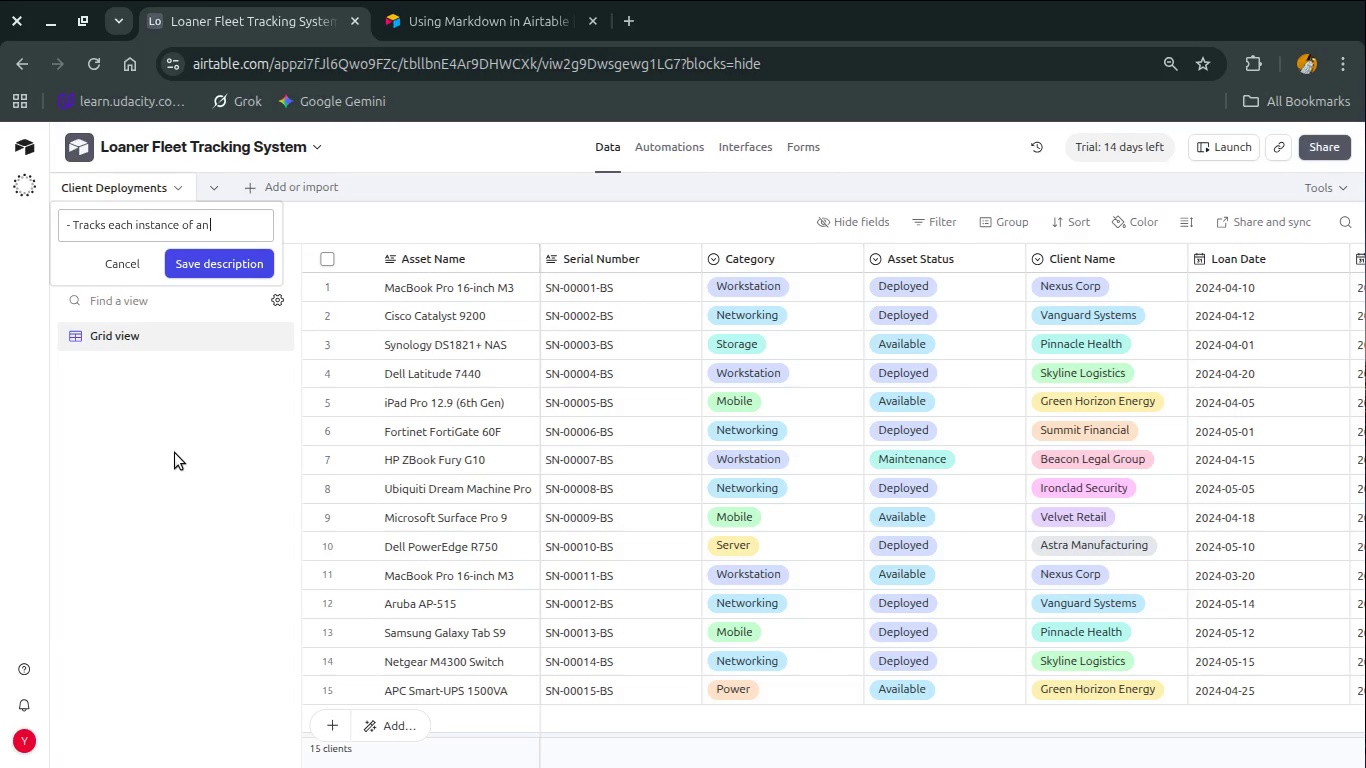 
type(assets being assigned to client)
 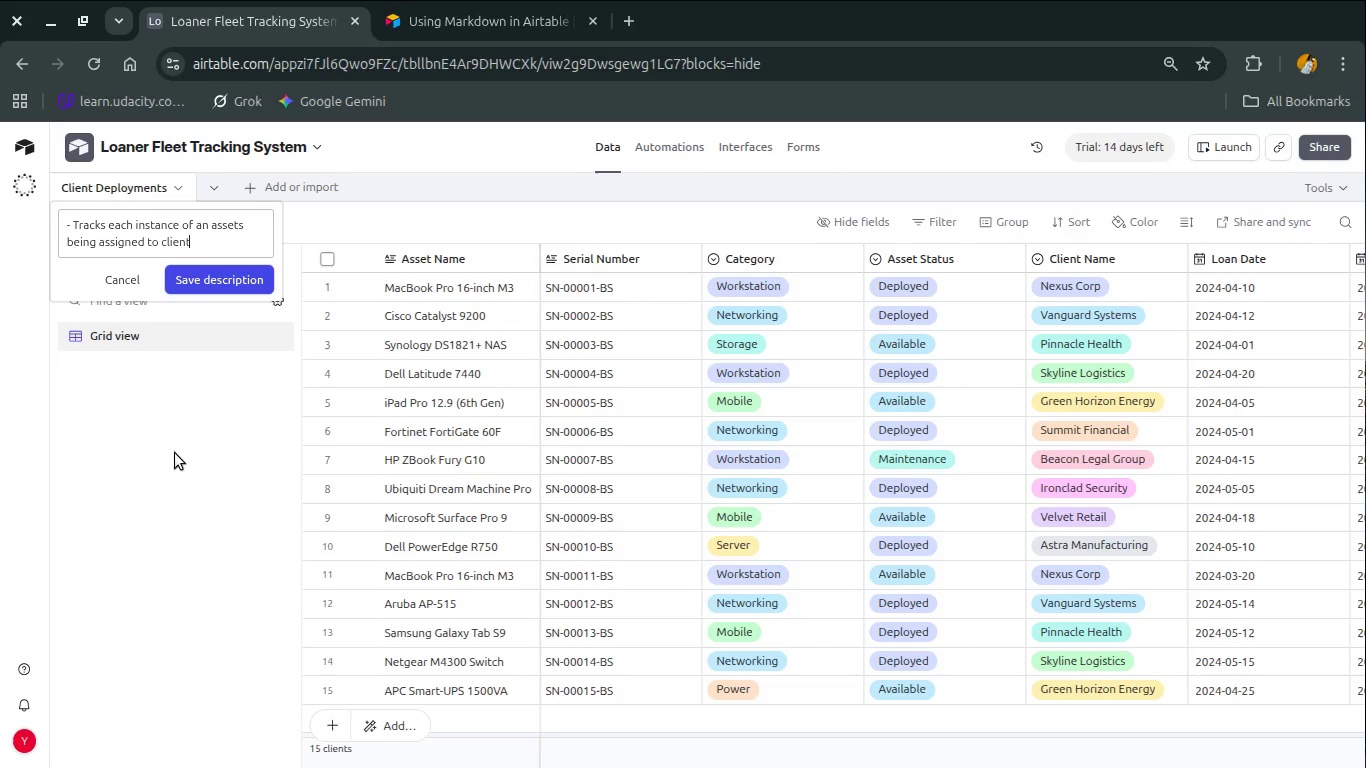 
key(Comma)
 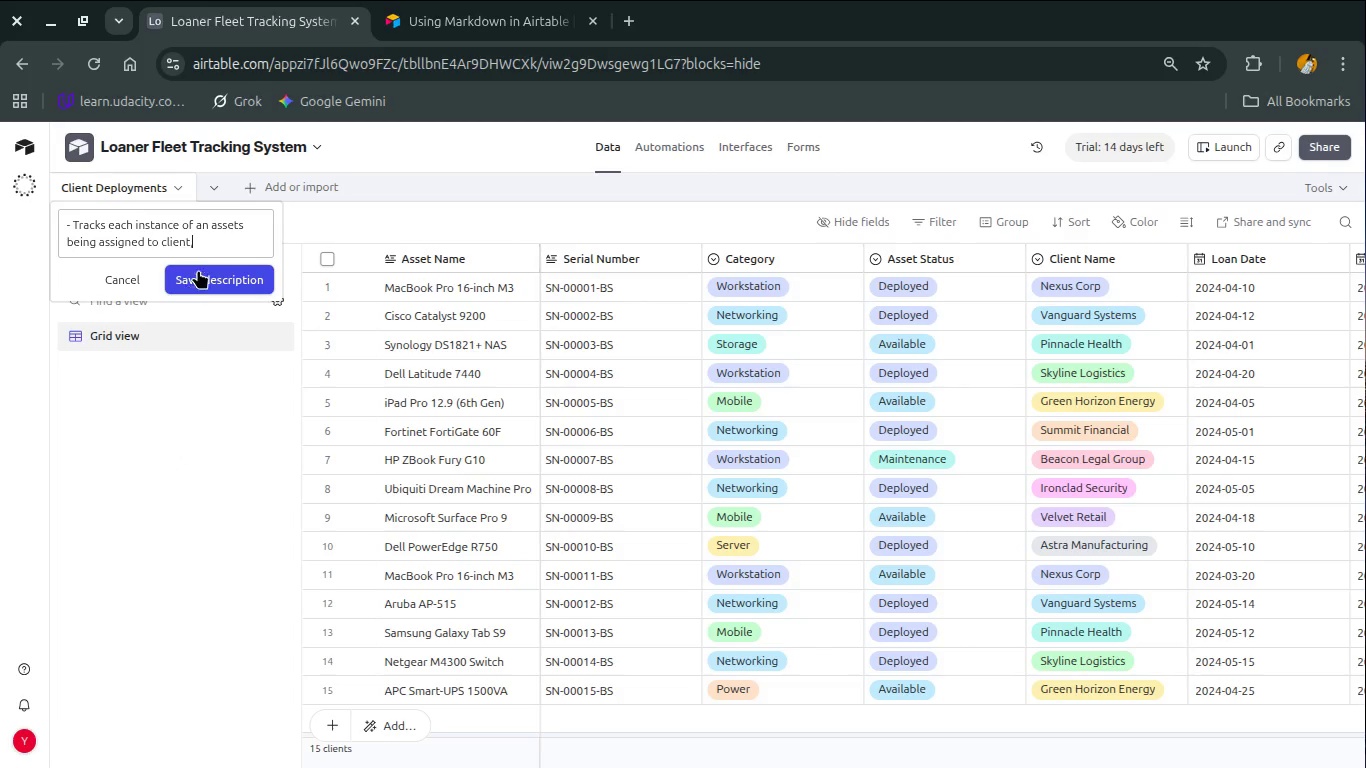 
left_click([200, 263])
 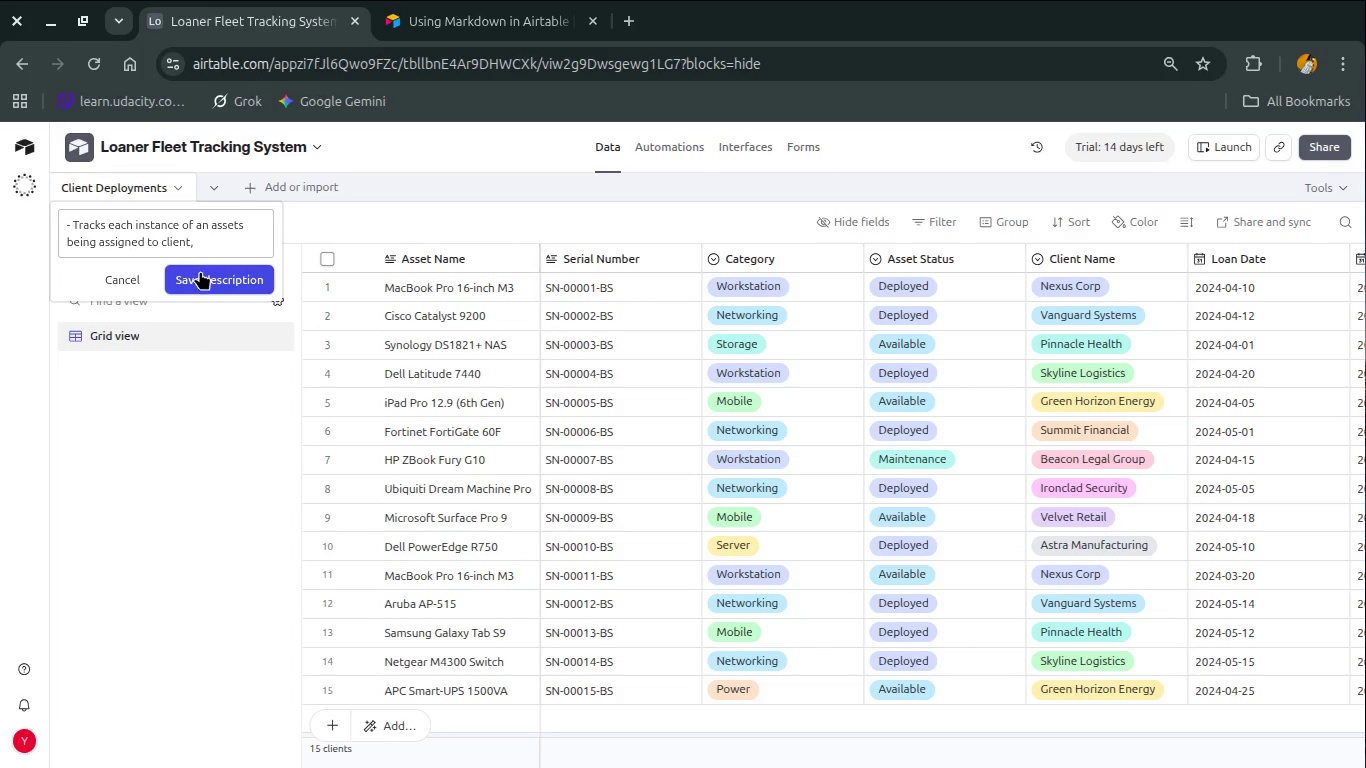 
left_click([200, 271])
 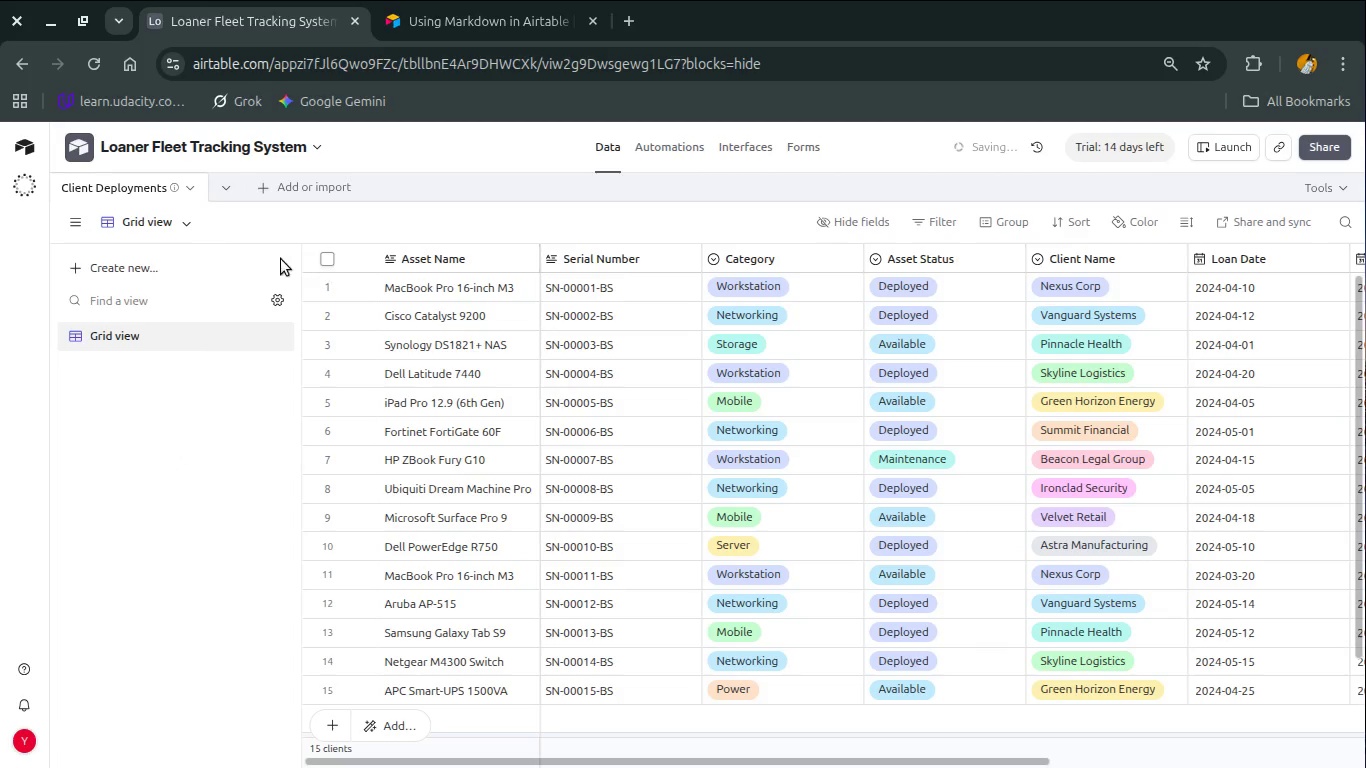 
mouse_move([183, 227])
 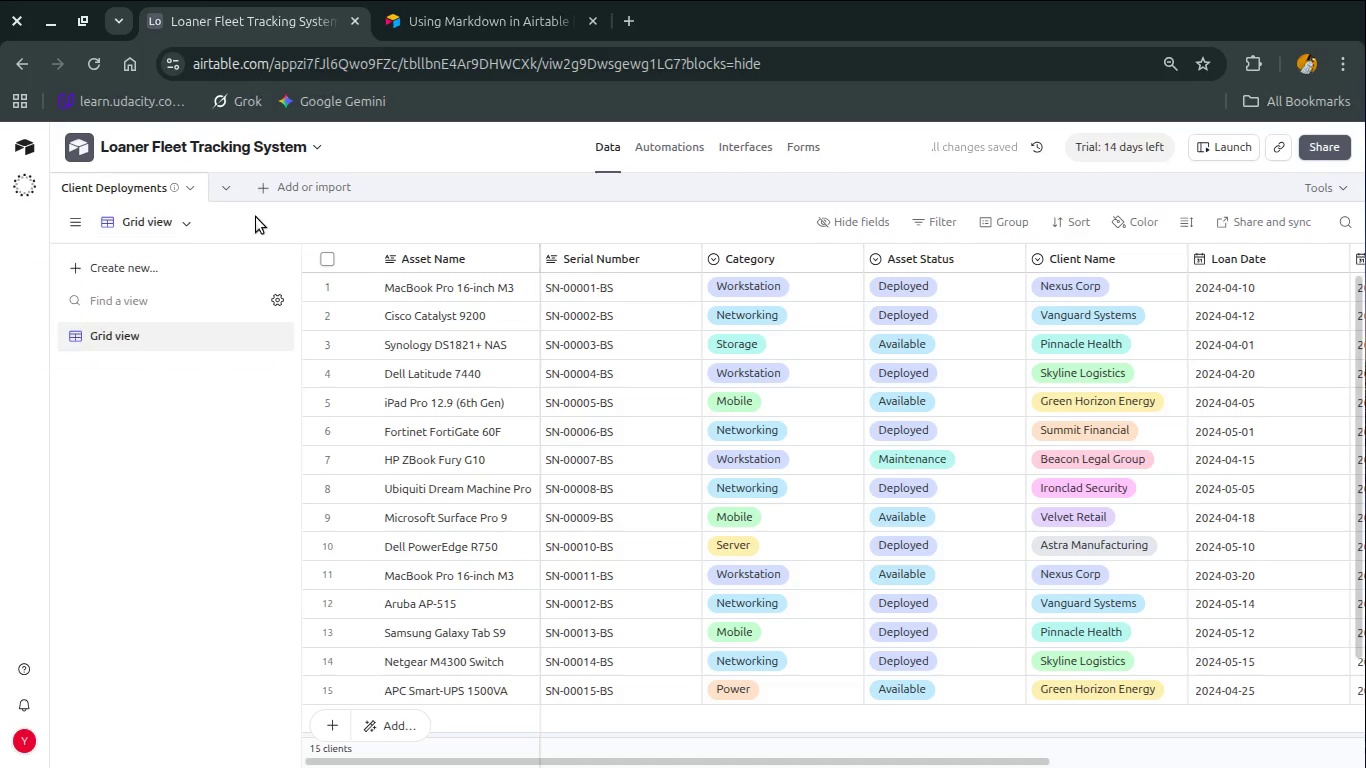 
mouse_move([207, 209])
 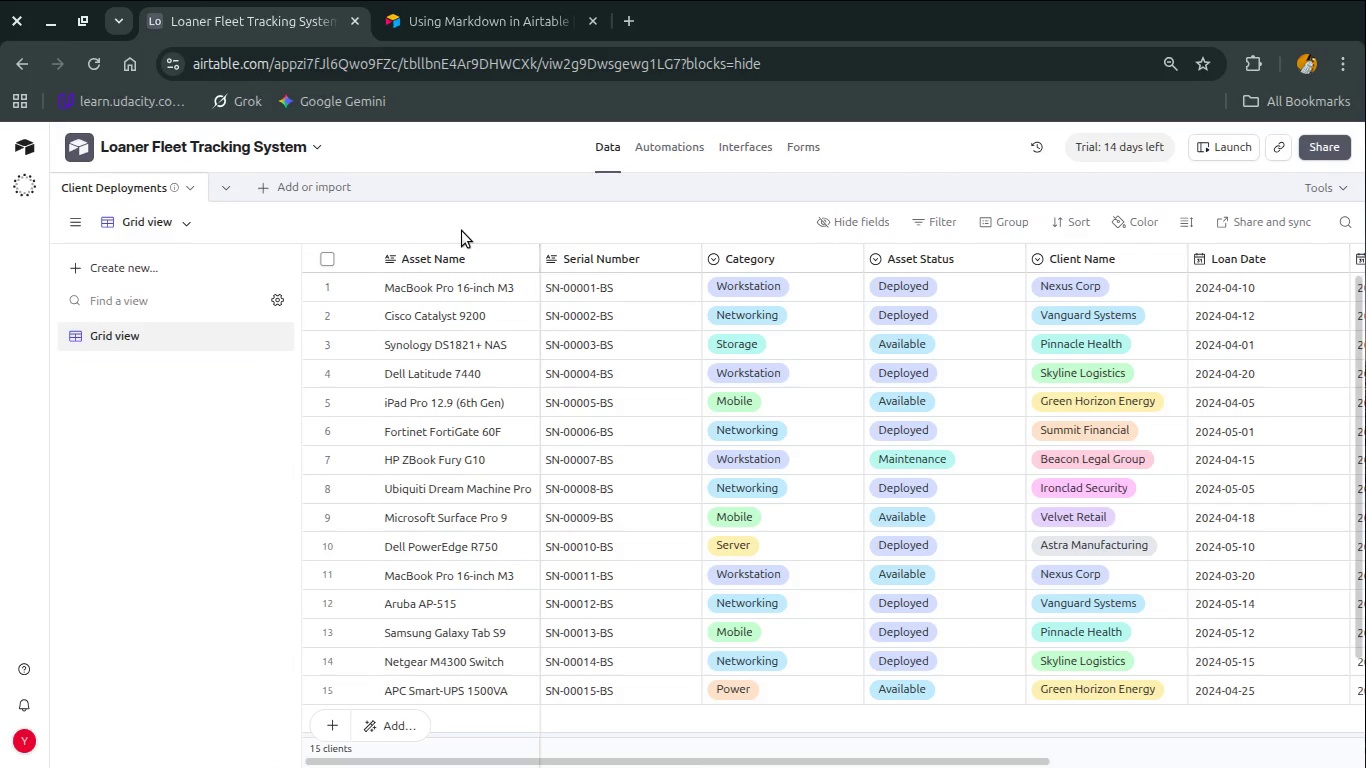 
mouse_move([534, 283])
 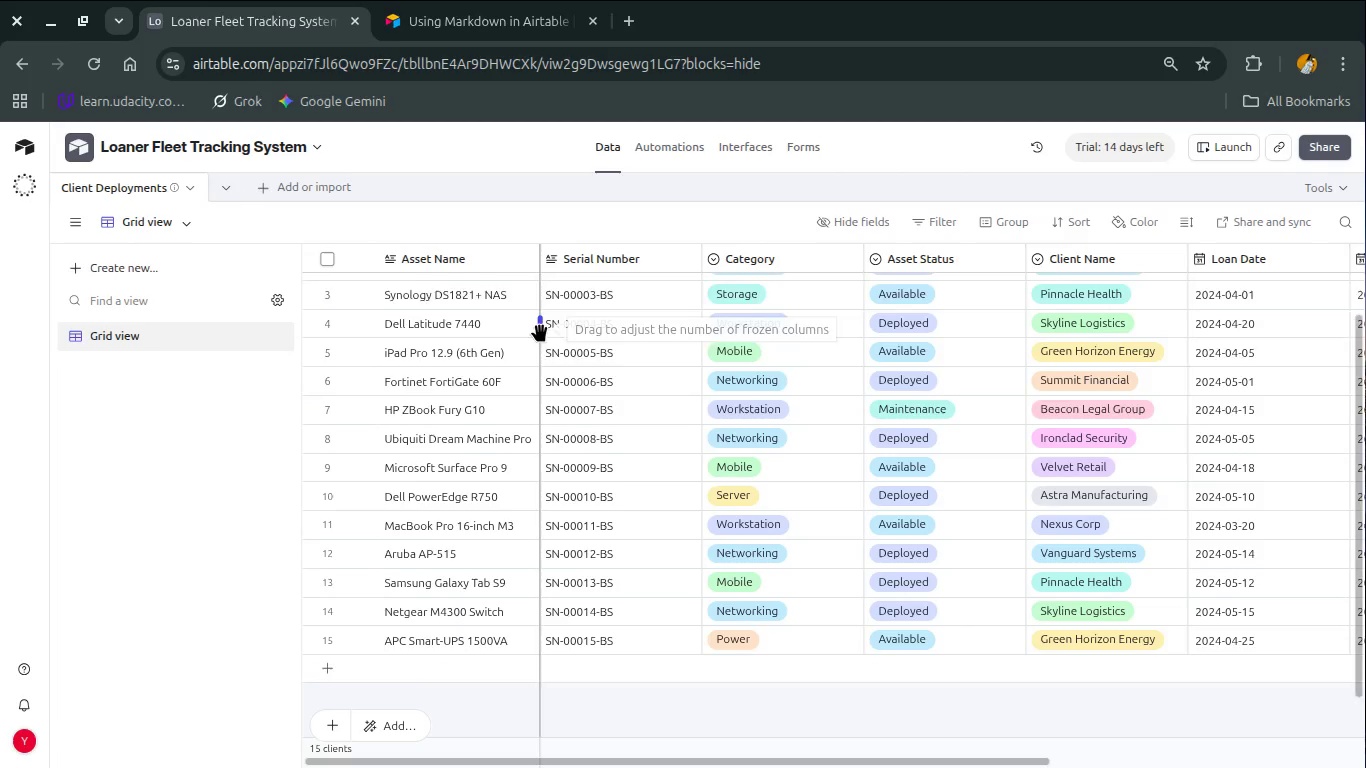 
scroll: coordinate [540, 326], scroll_direction: down, amount: 1.0
 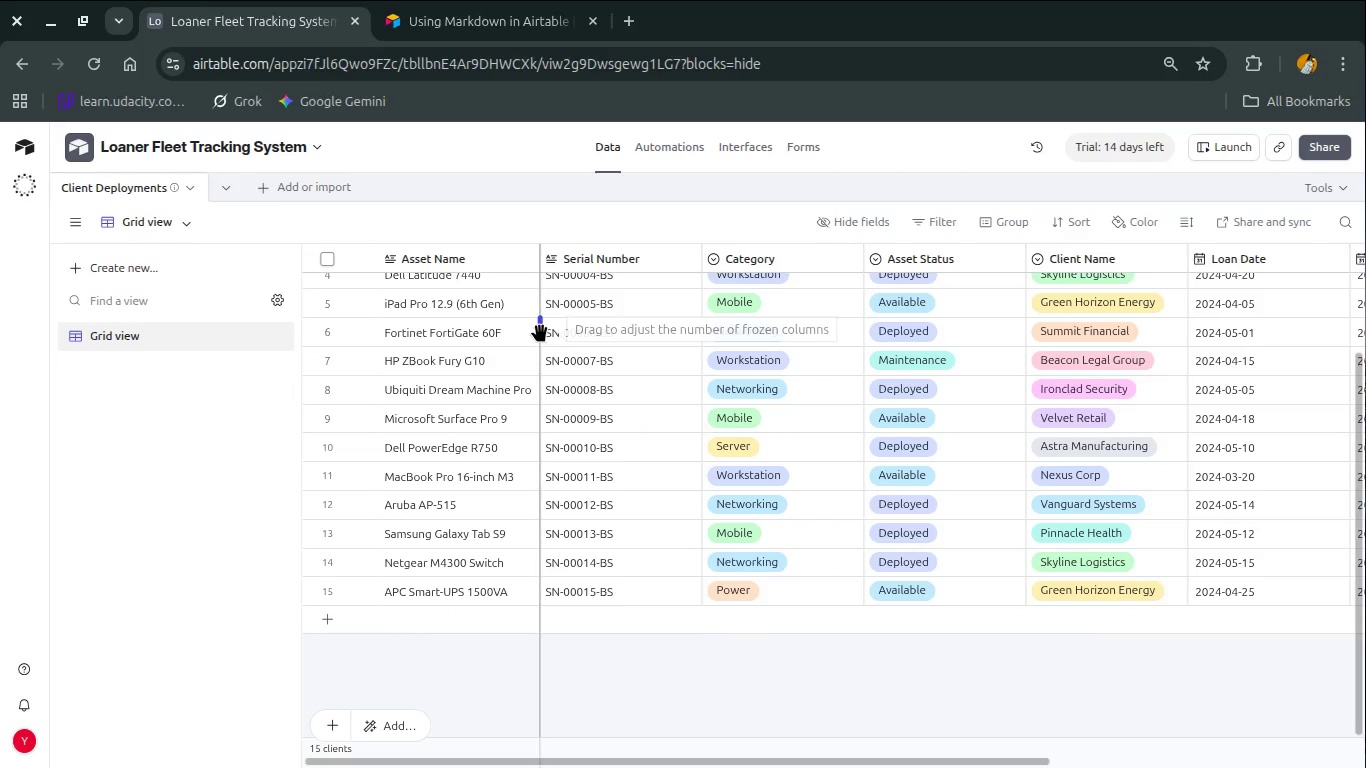 
scroll: coordinate [540, 326], scroll_direction: up, amount: 7.0
 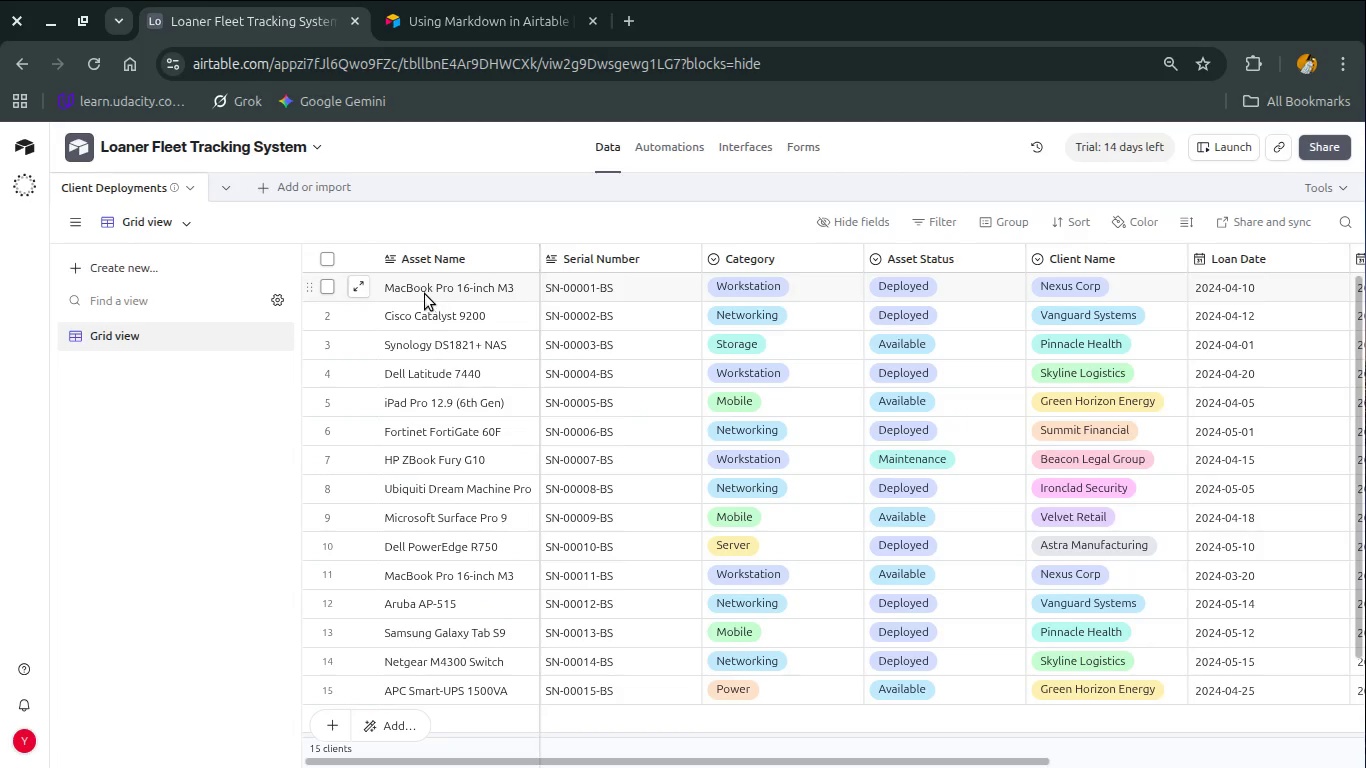 
wait(6.55)
 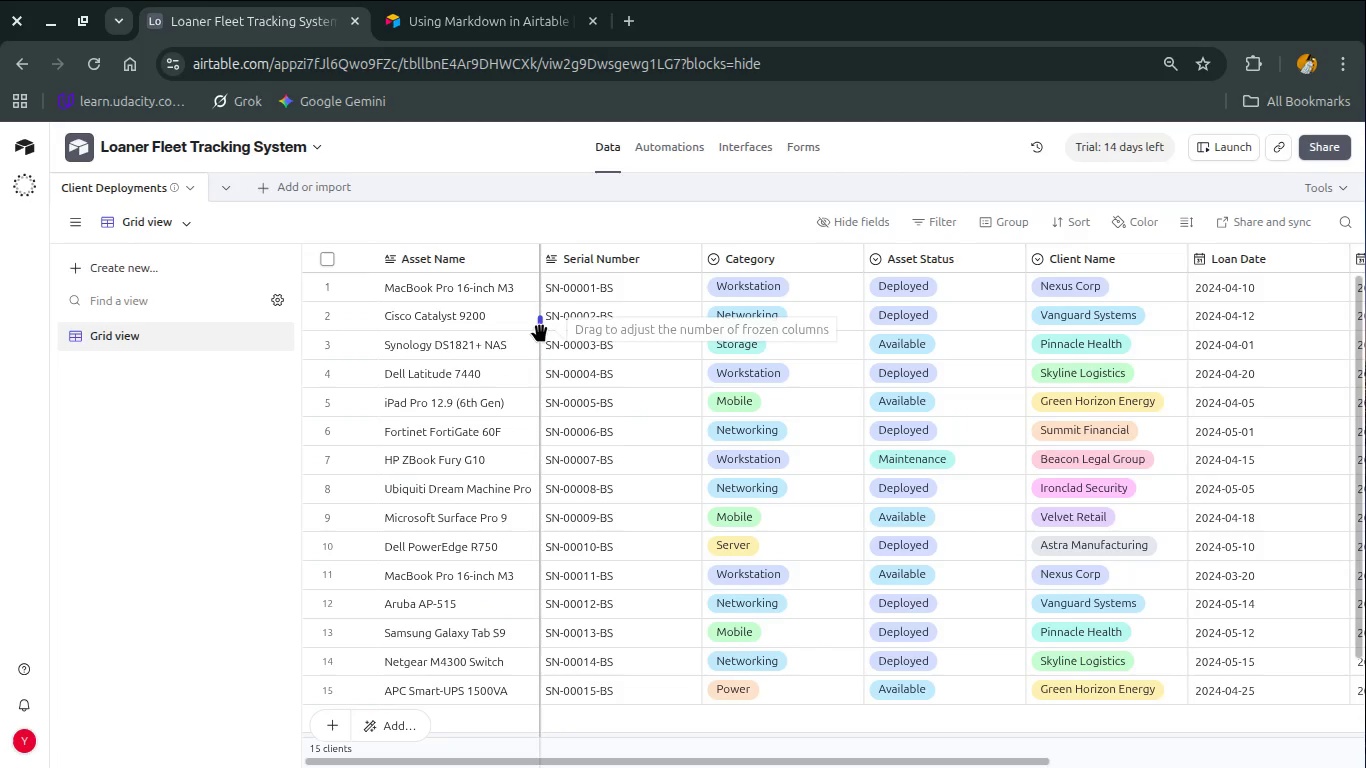 
scroll: coordinate [584, 294], scroll_direction: up, amount: 3.0
 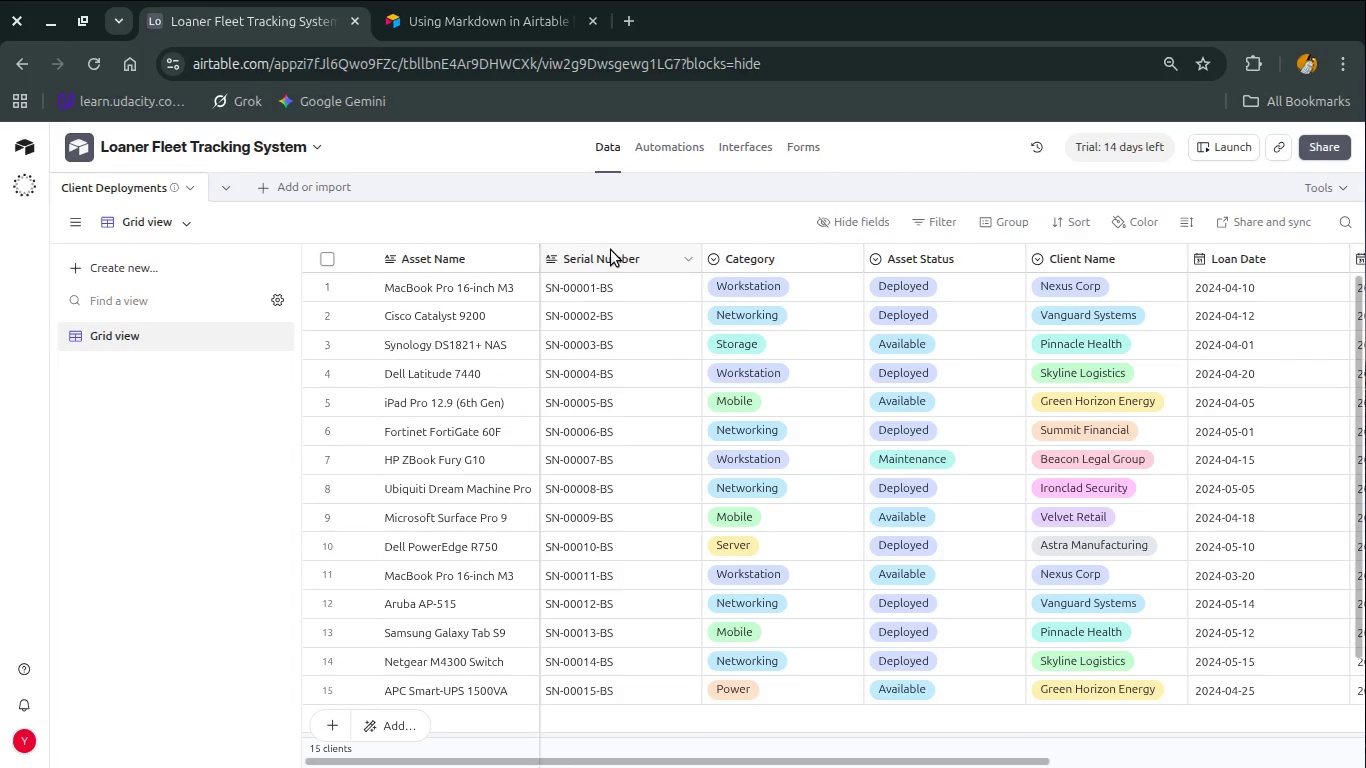 
left_click_drag(start_coordinate=[613, 256], to_coordinate=[425, 269])
 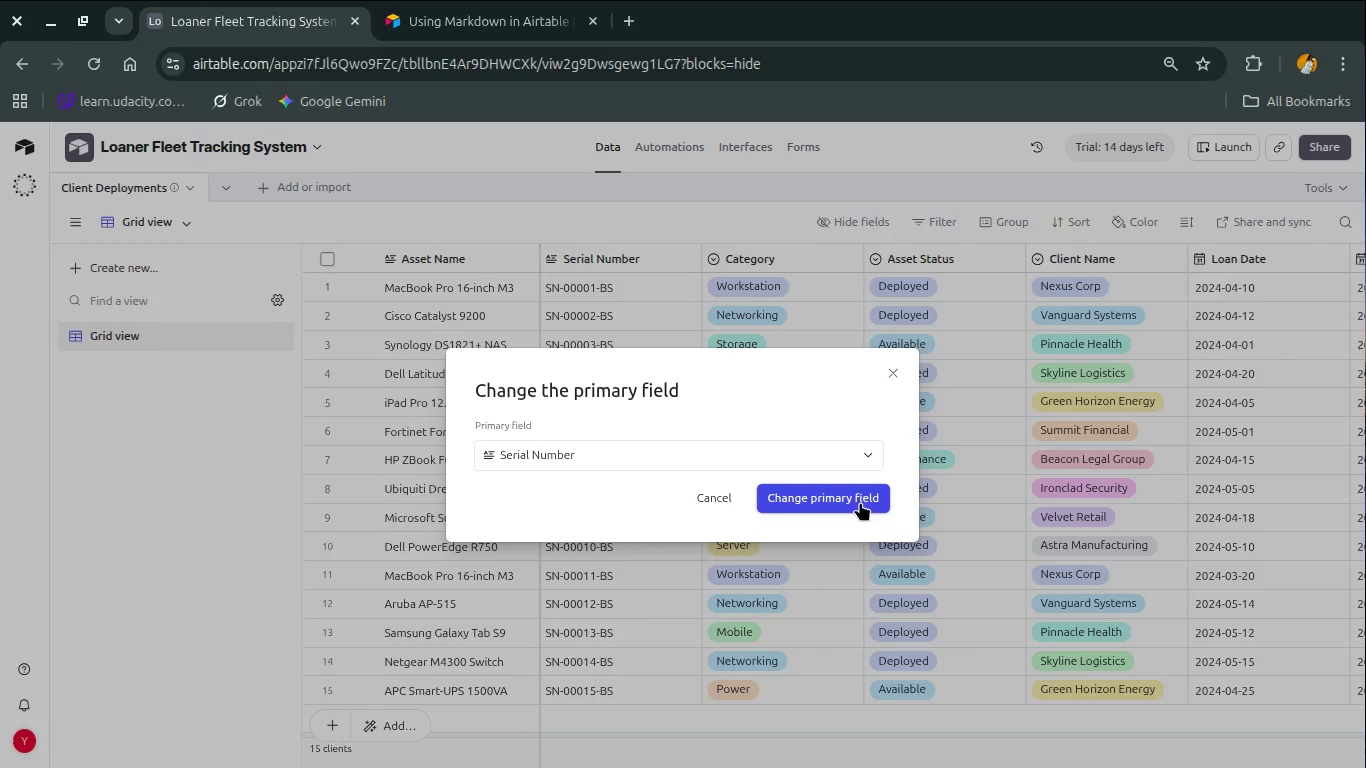 
left_click([855, 502])
 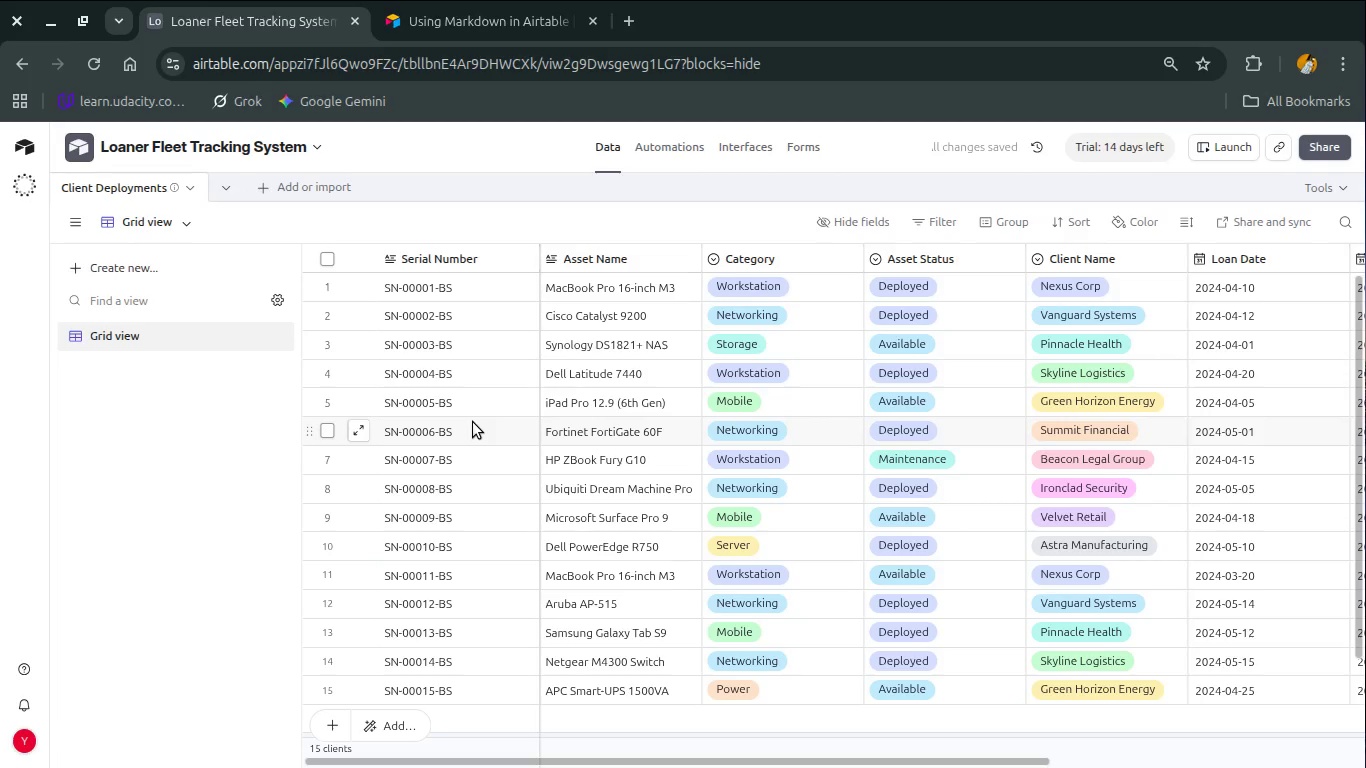 
wait(7.82)
 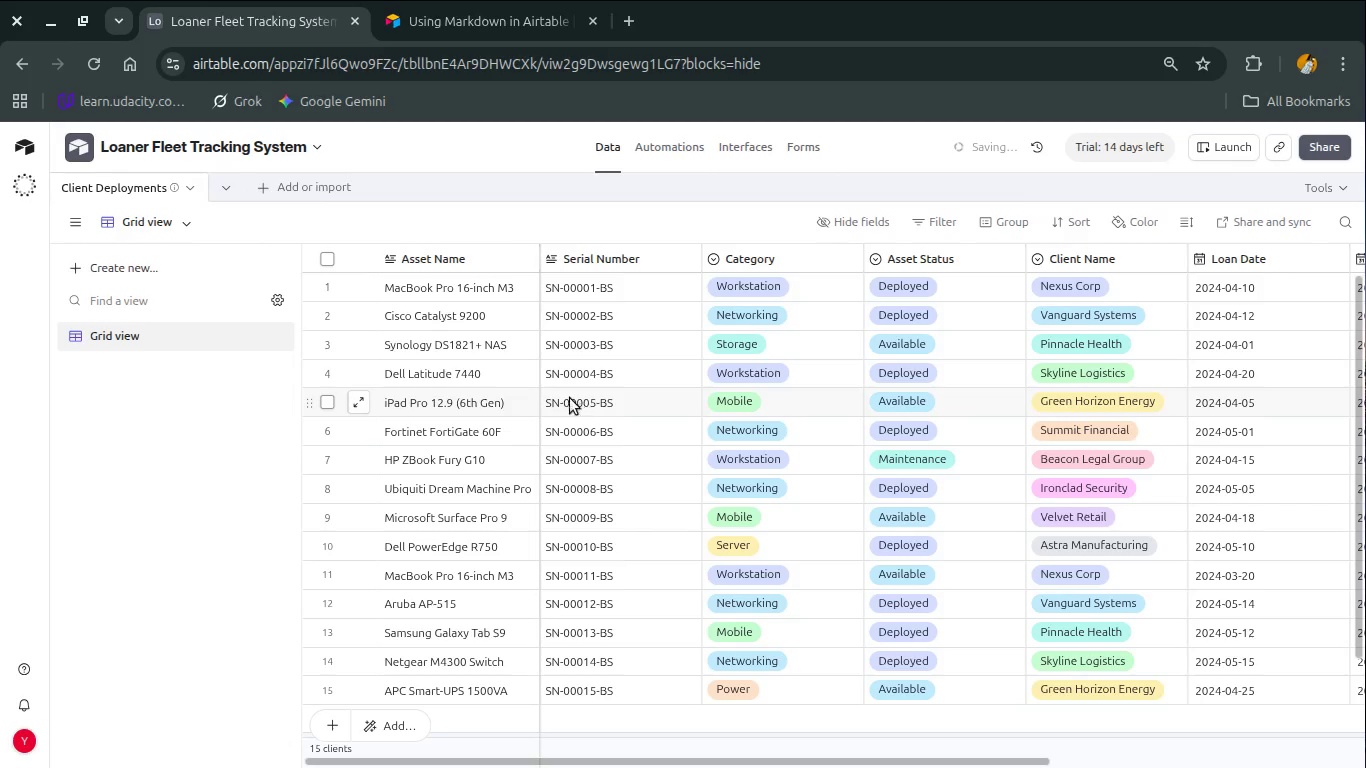 
scroll: coordinate [473, 422], scroll_direction: up, amount: 2.0
 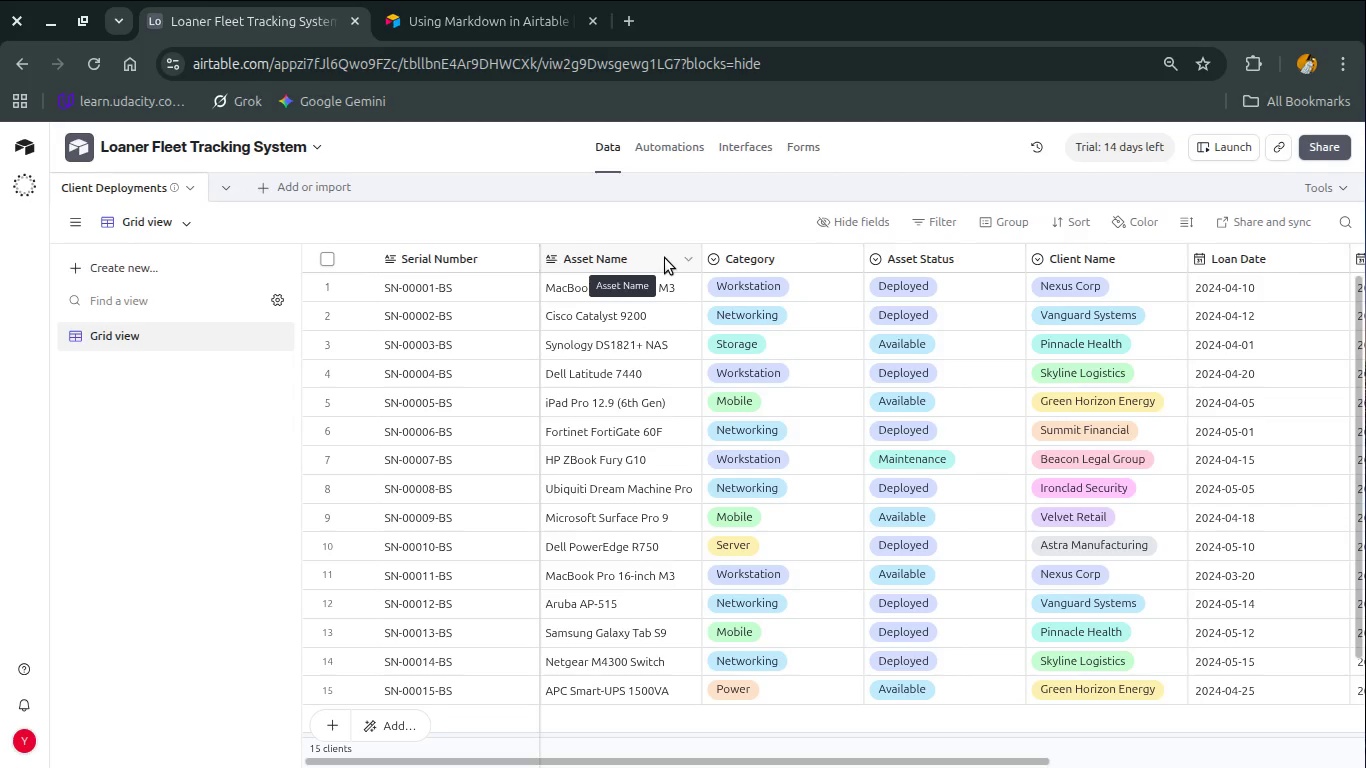 
wait(13.2)
 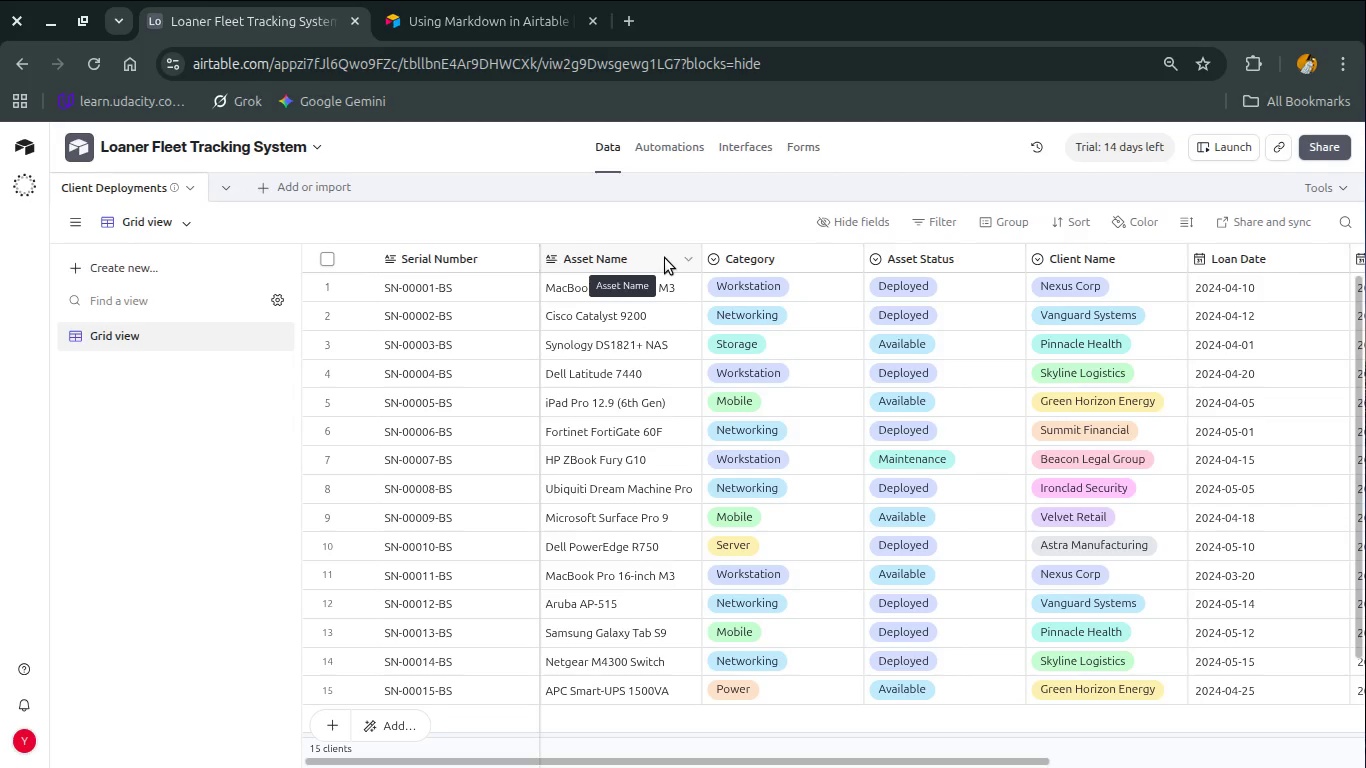 
double_click([658, 262])
 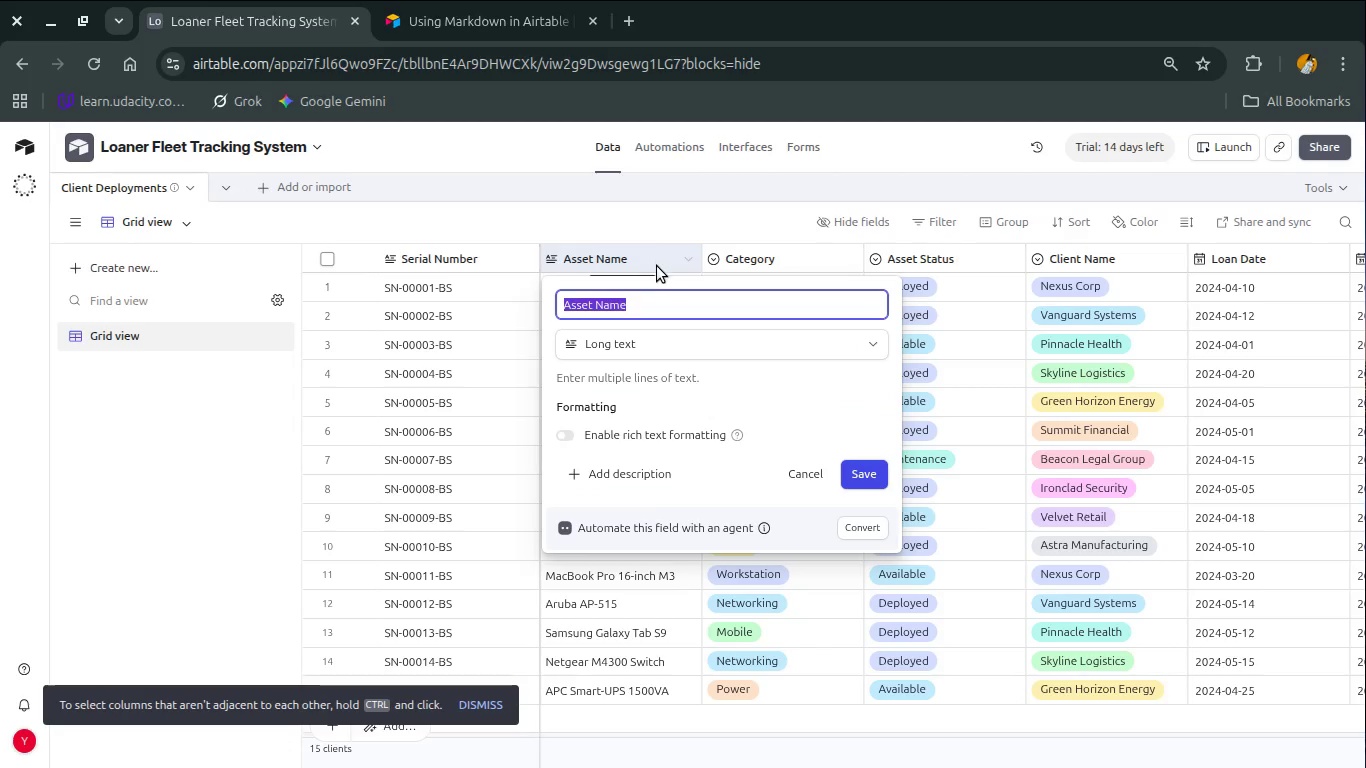 
left_click([635, 341])
 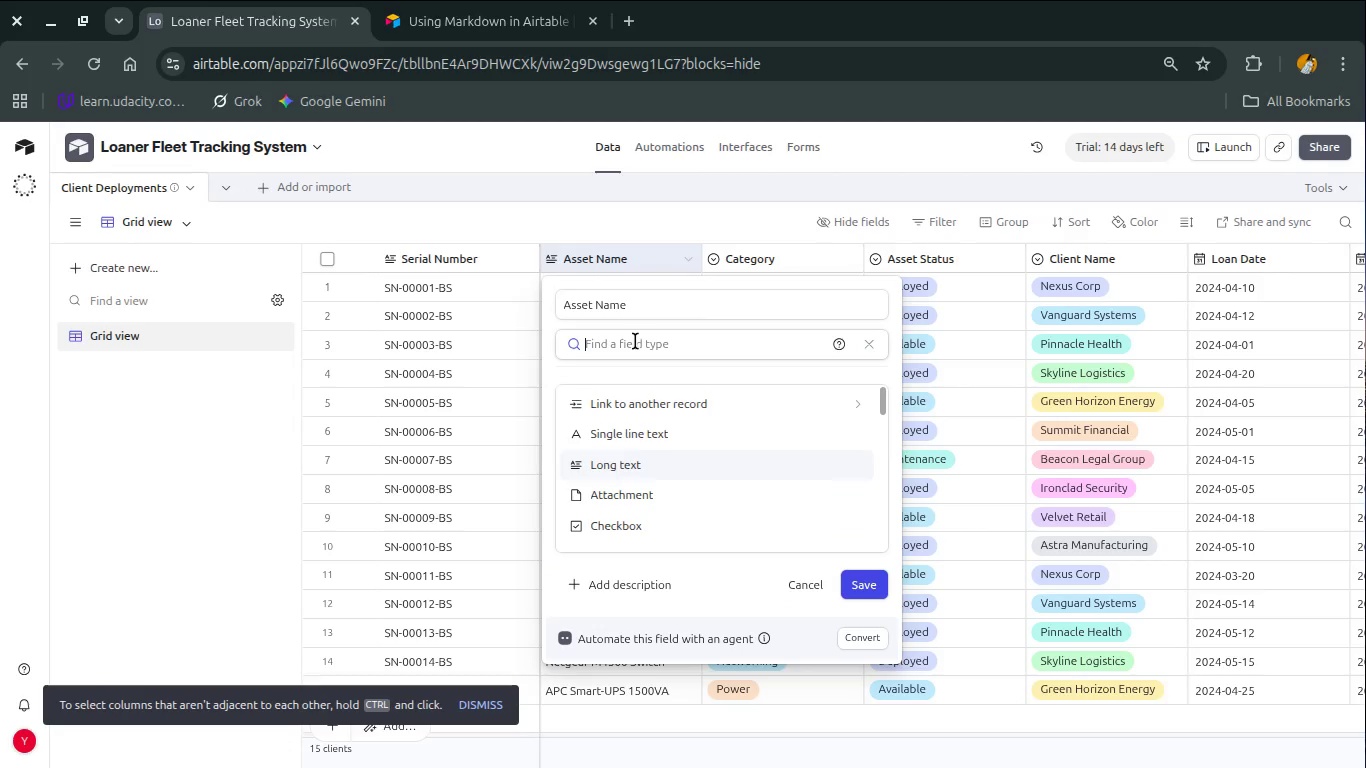 
hold_key(key=L, duration=0.44)
 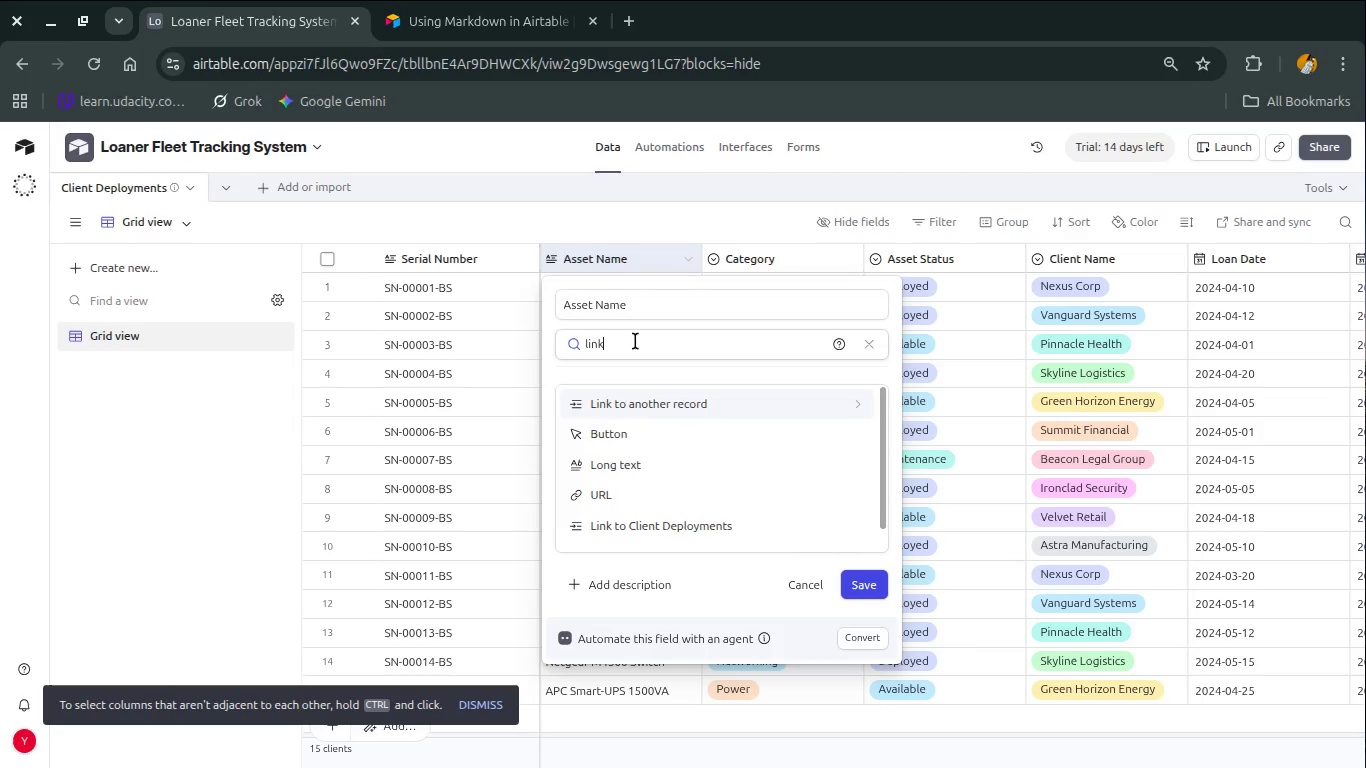 
type(ink)
 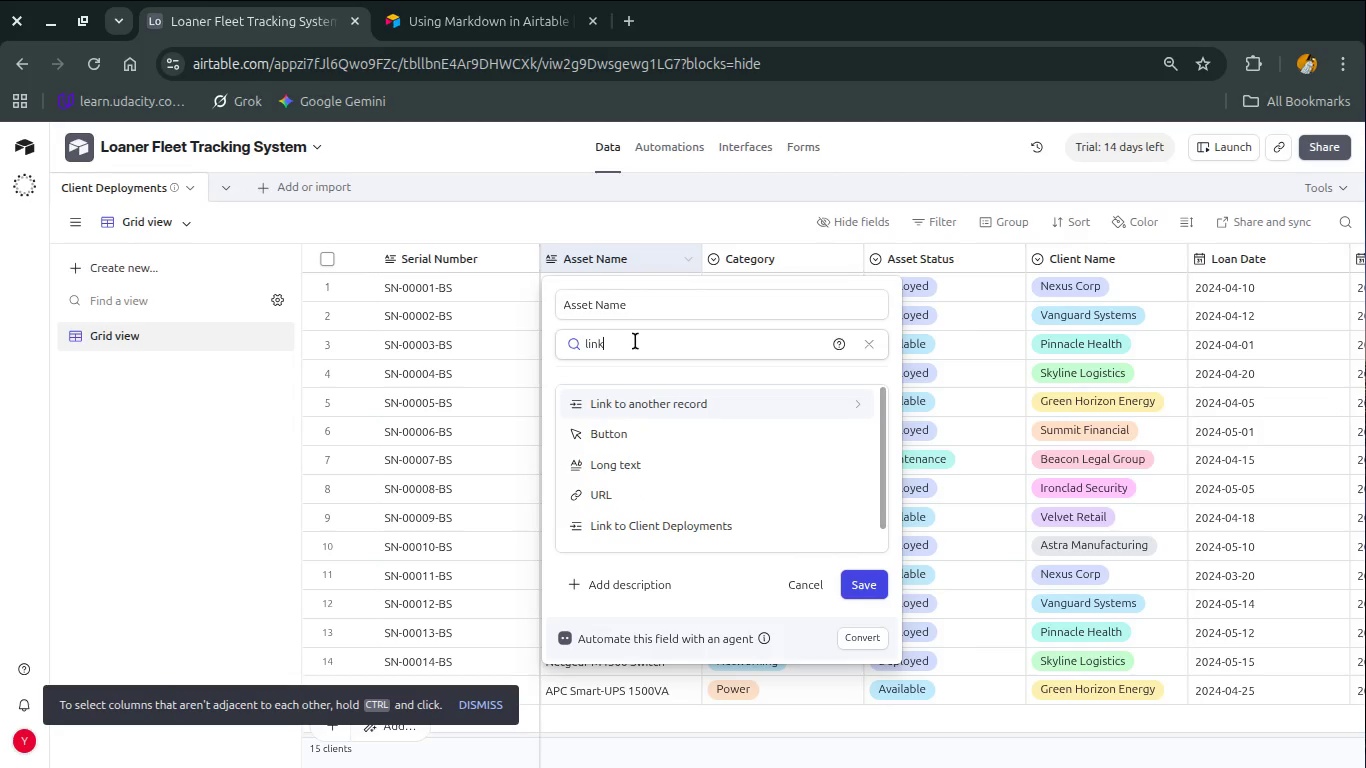 
key(Enter)
 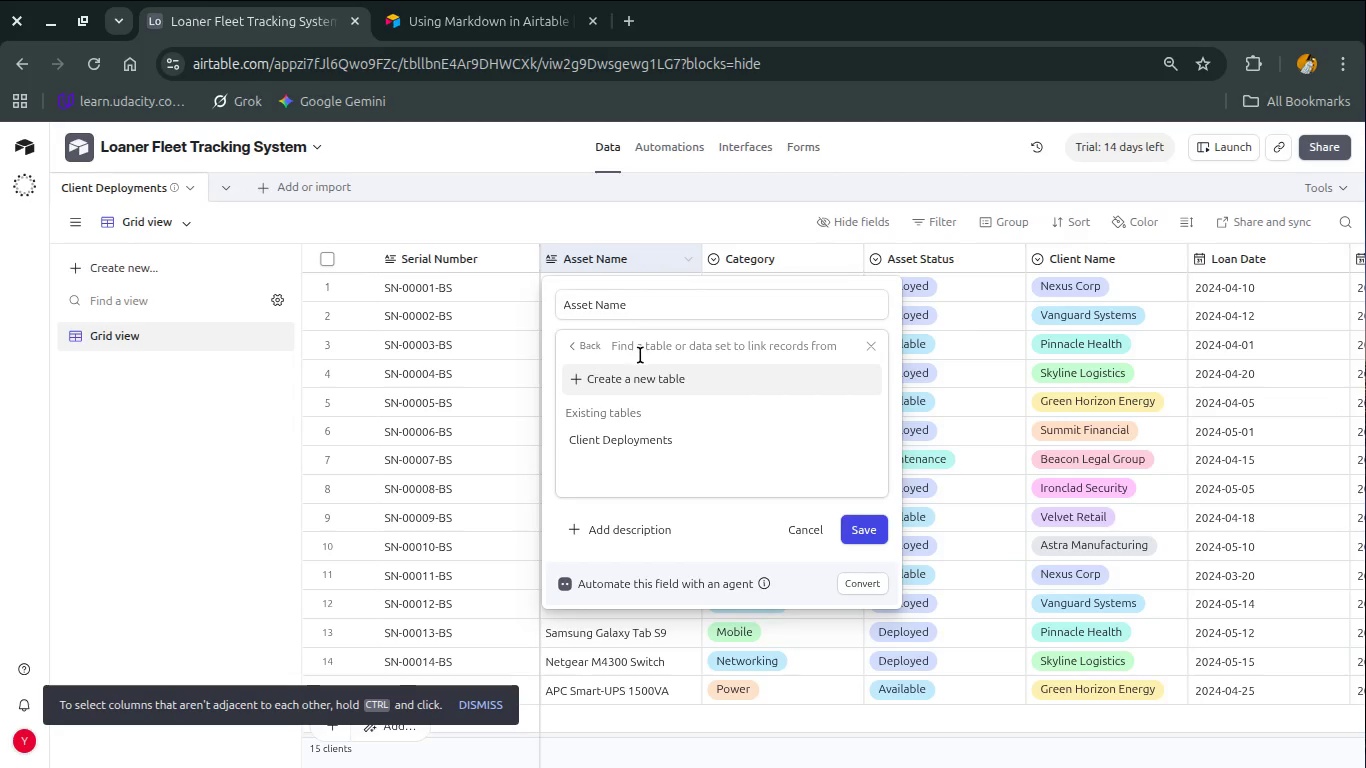 
left_click([639, 356])
 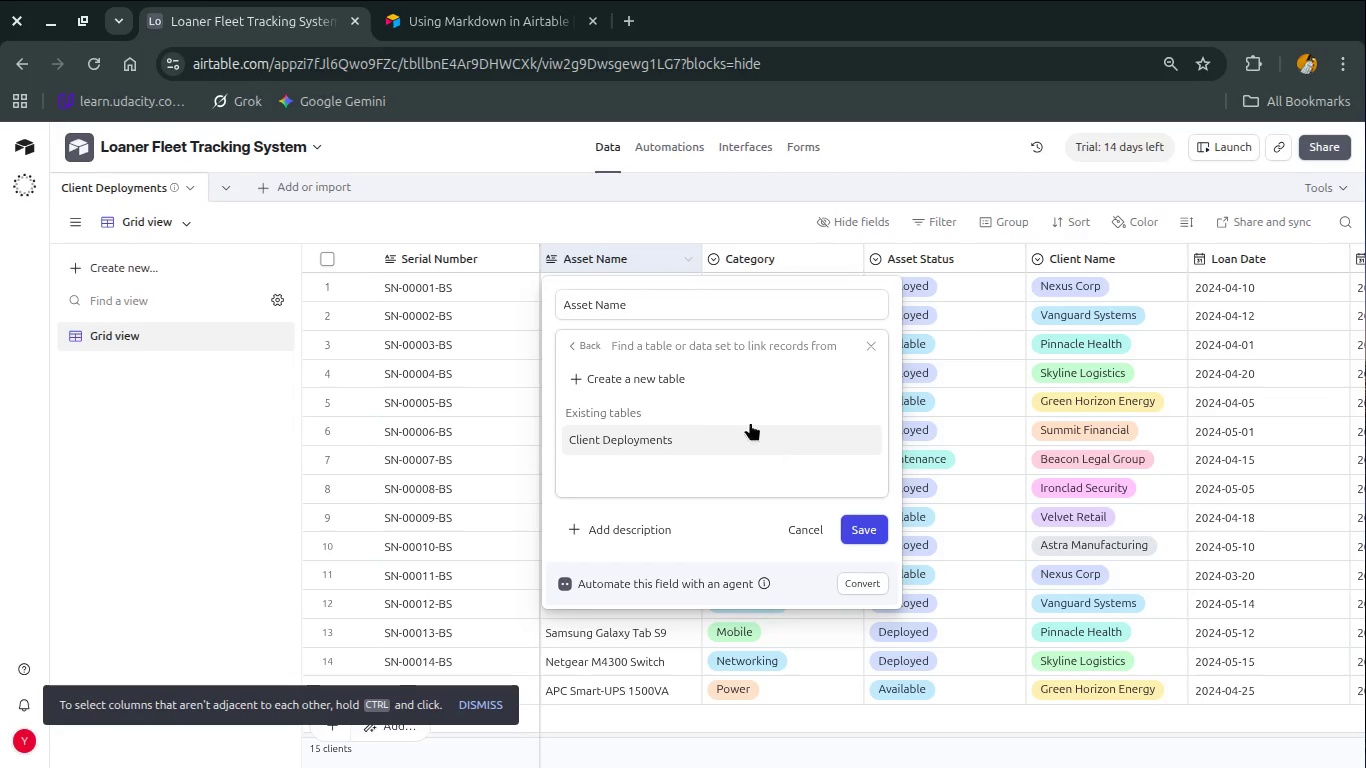 
left_click([697, 378])
 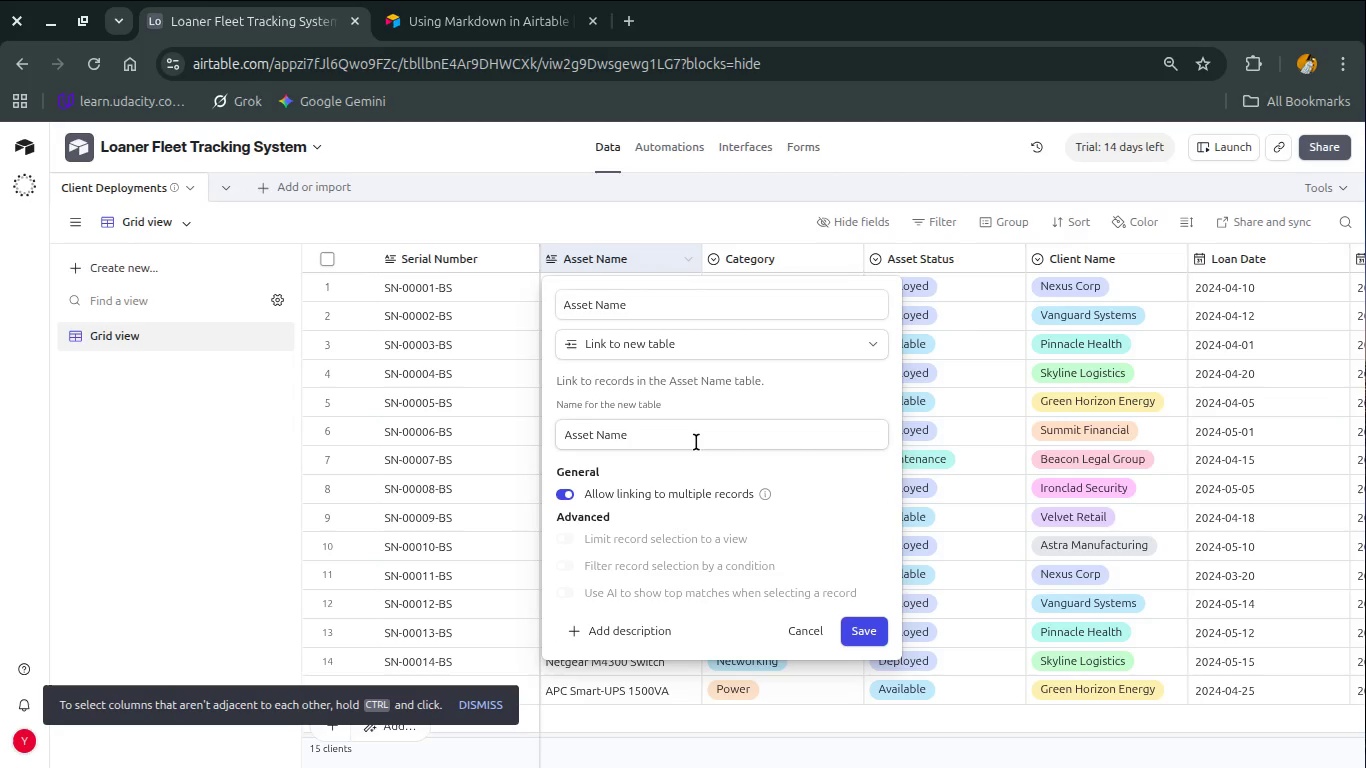 
double_click([696, 438])
 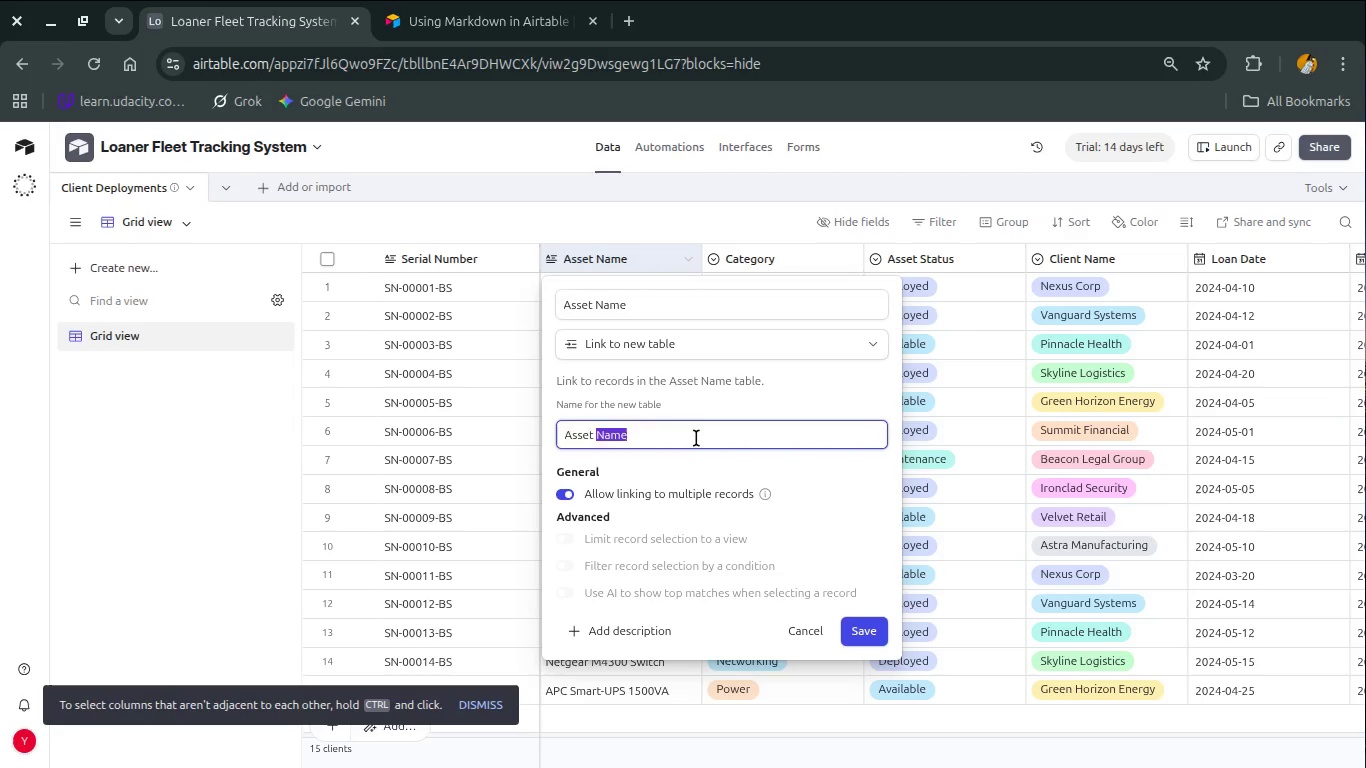 
triple_click([696, 438])
 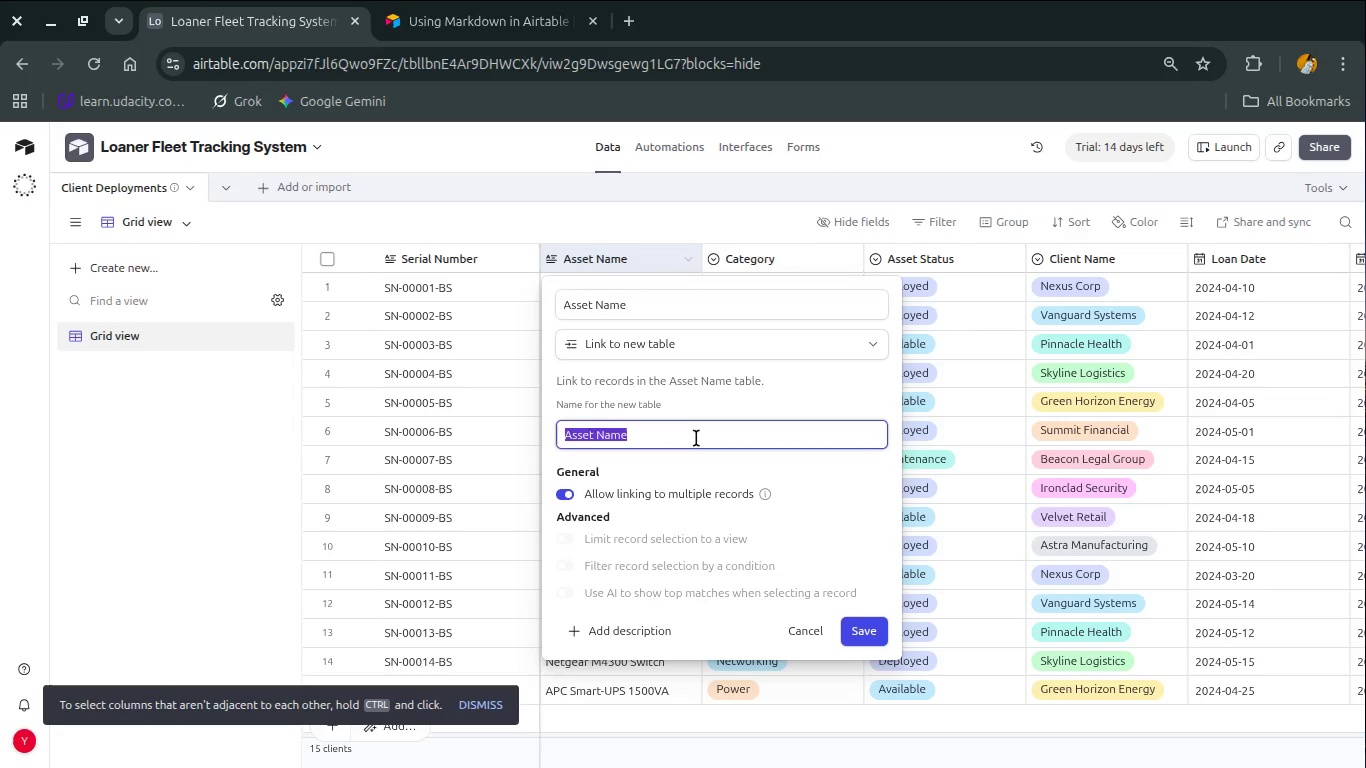 
type(Hardware Assets)
 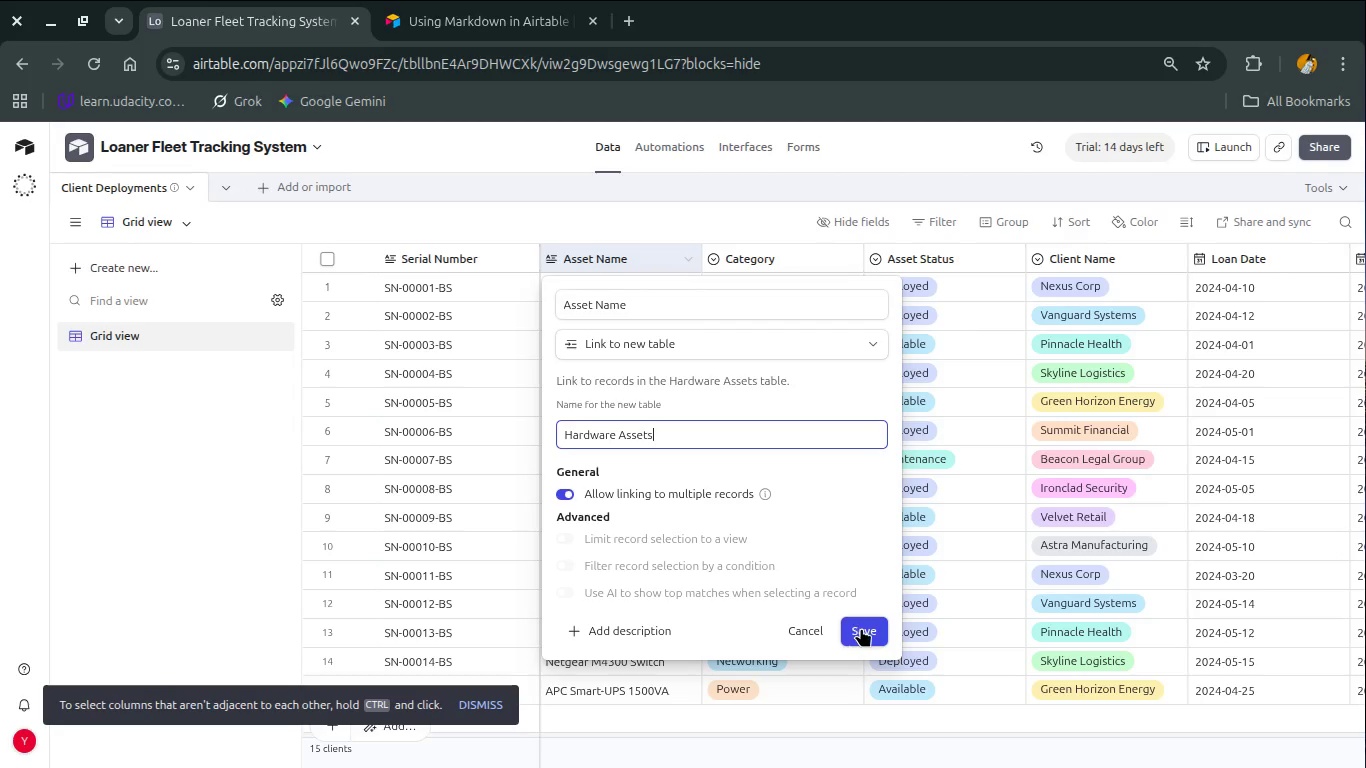 
left_click([861, 628])
 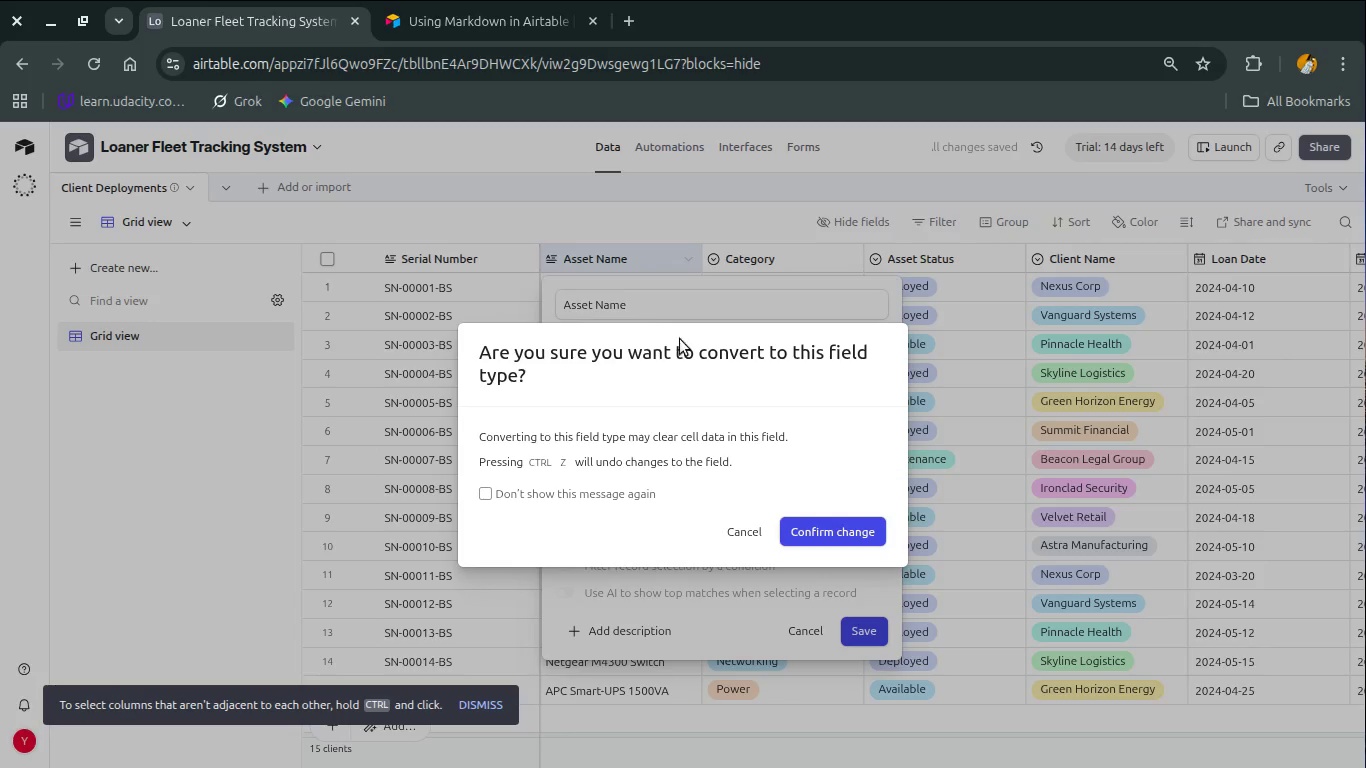 
key(Escape)
 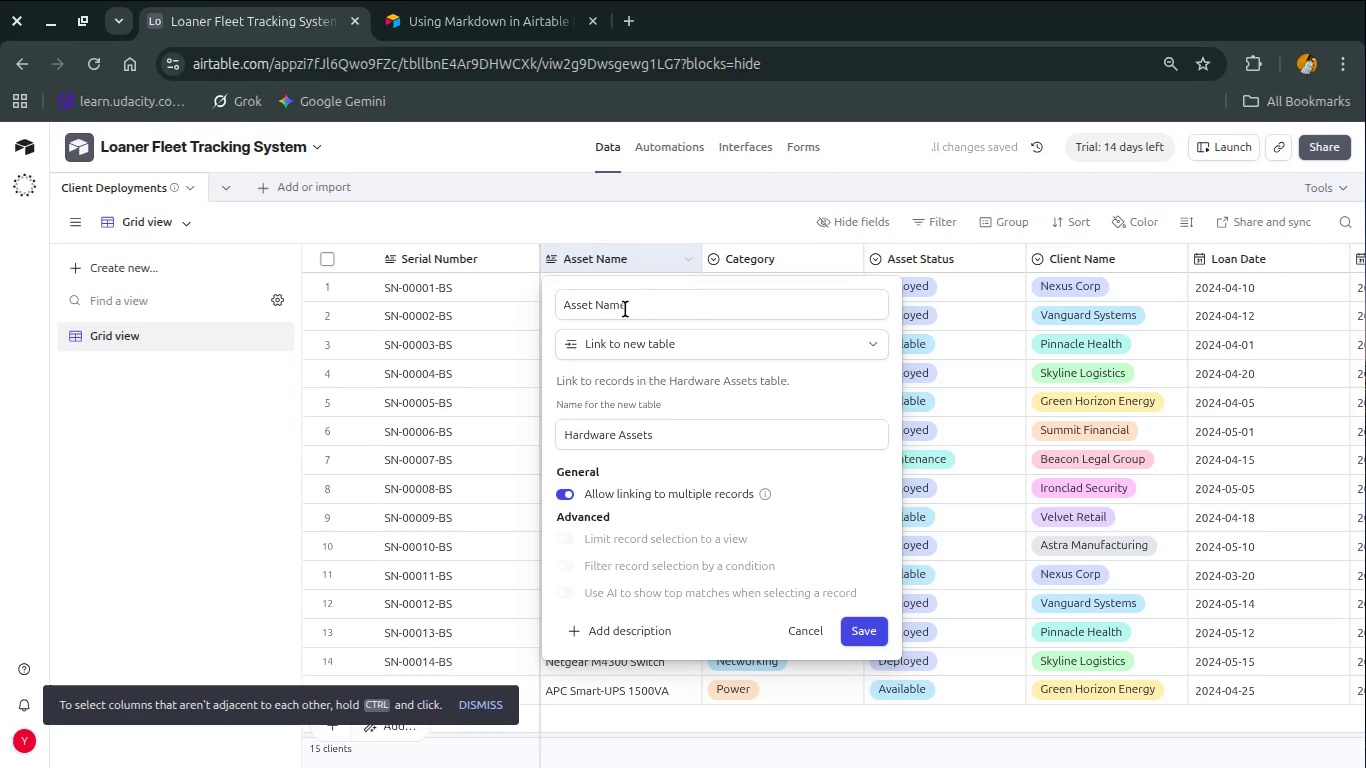 
double_click([625, 309])
 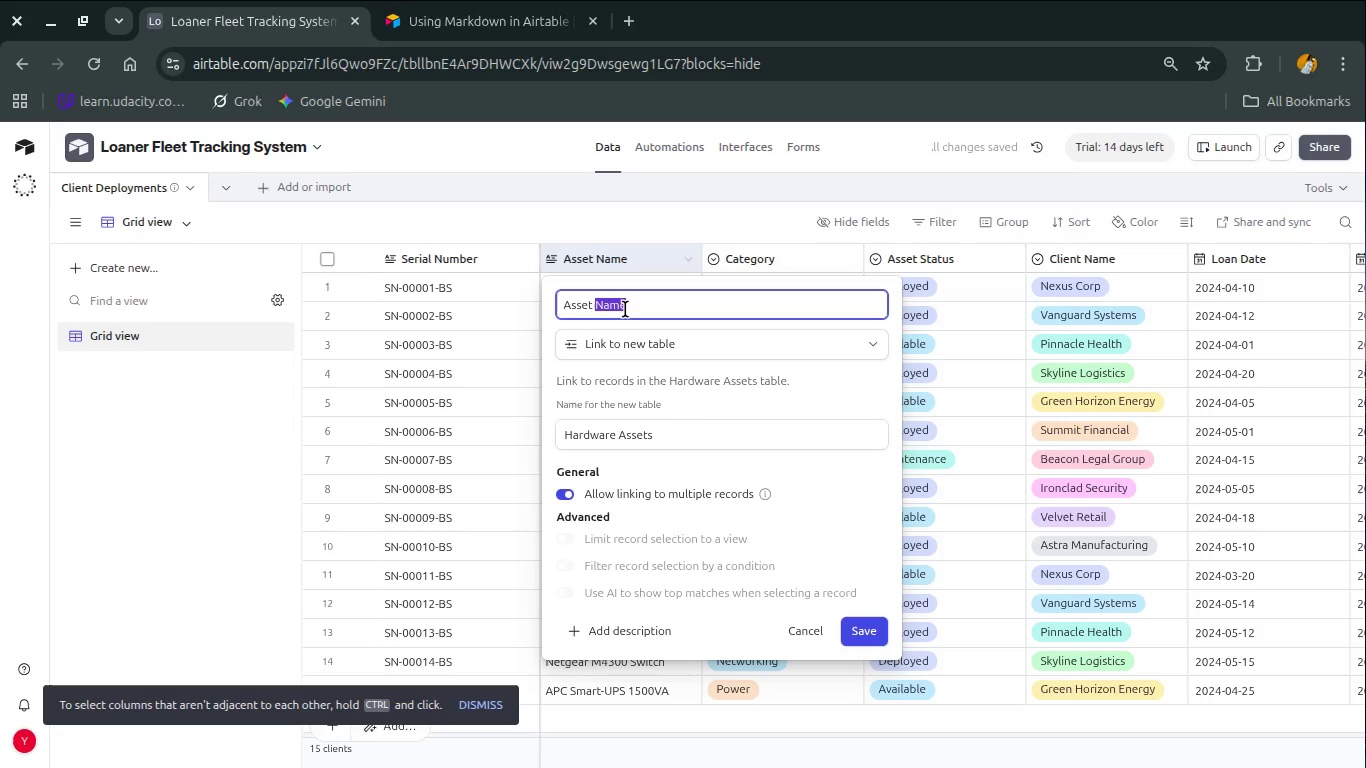 
key(Backspace)
 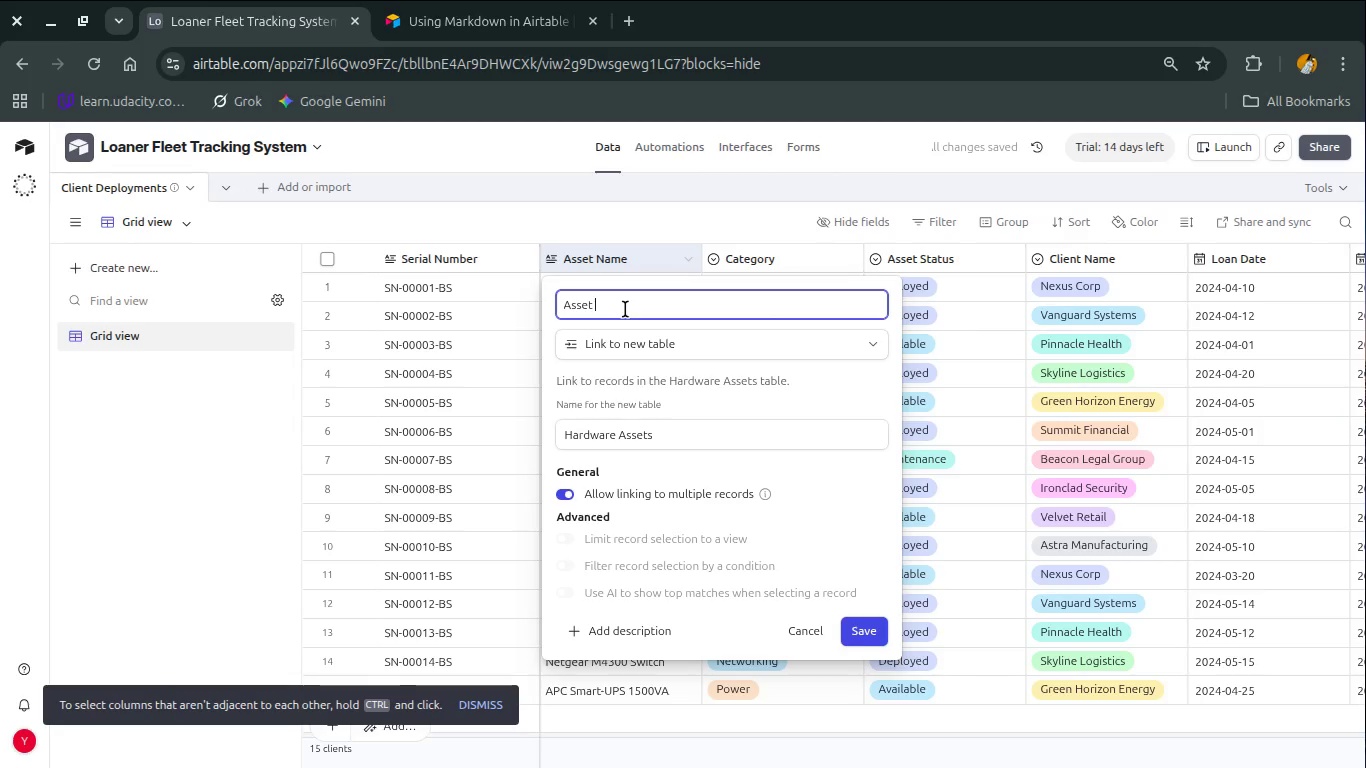 
key(Backspace)
 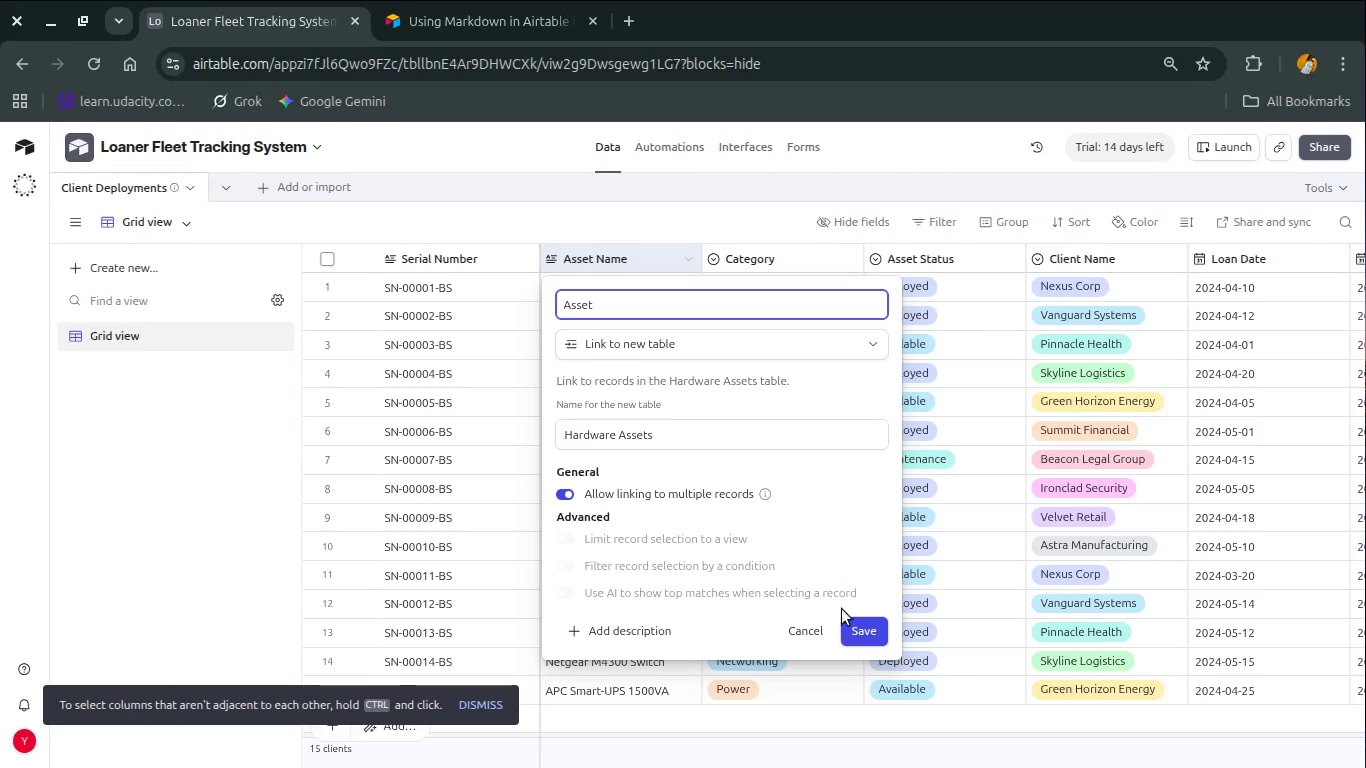 
left_click([843, 627])
 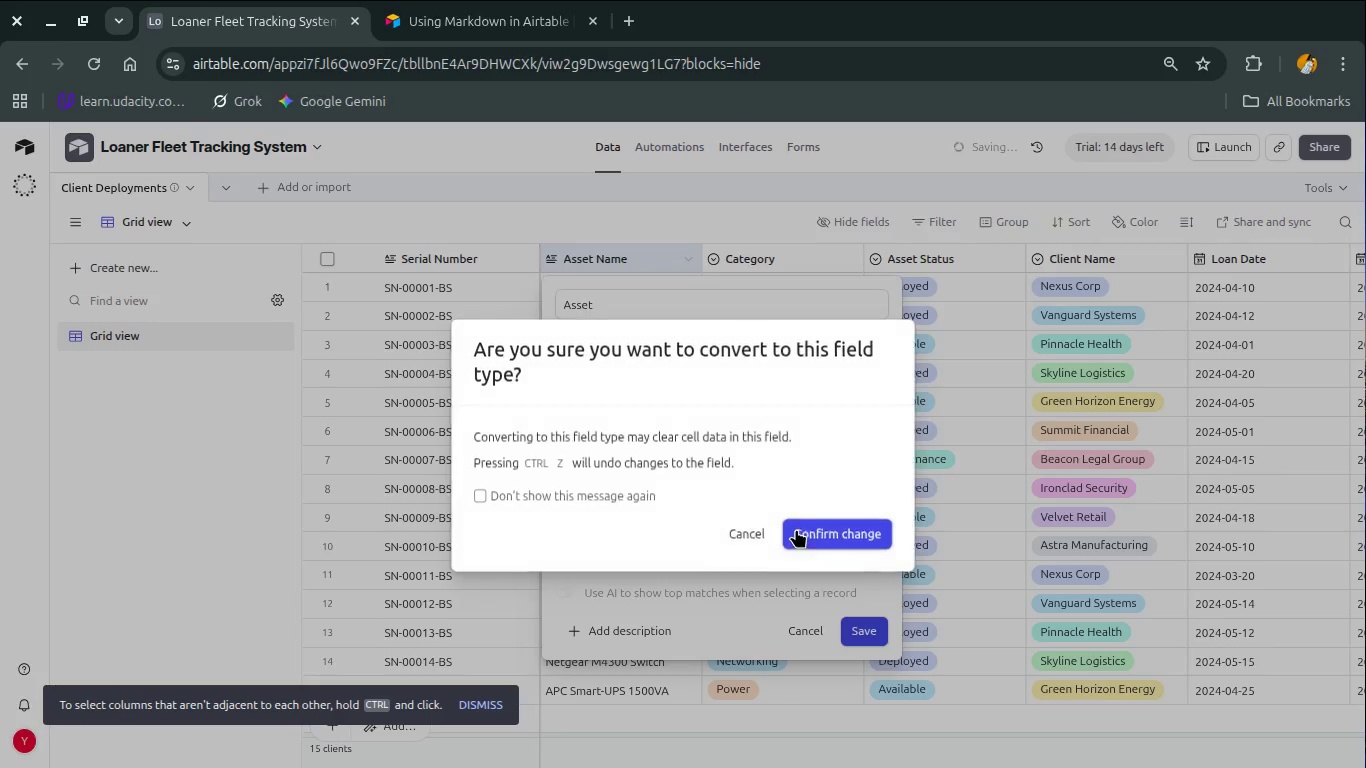 
left_click([811, 523])
 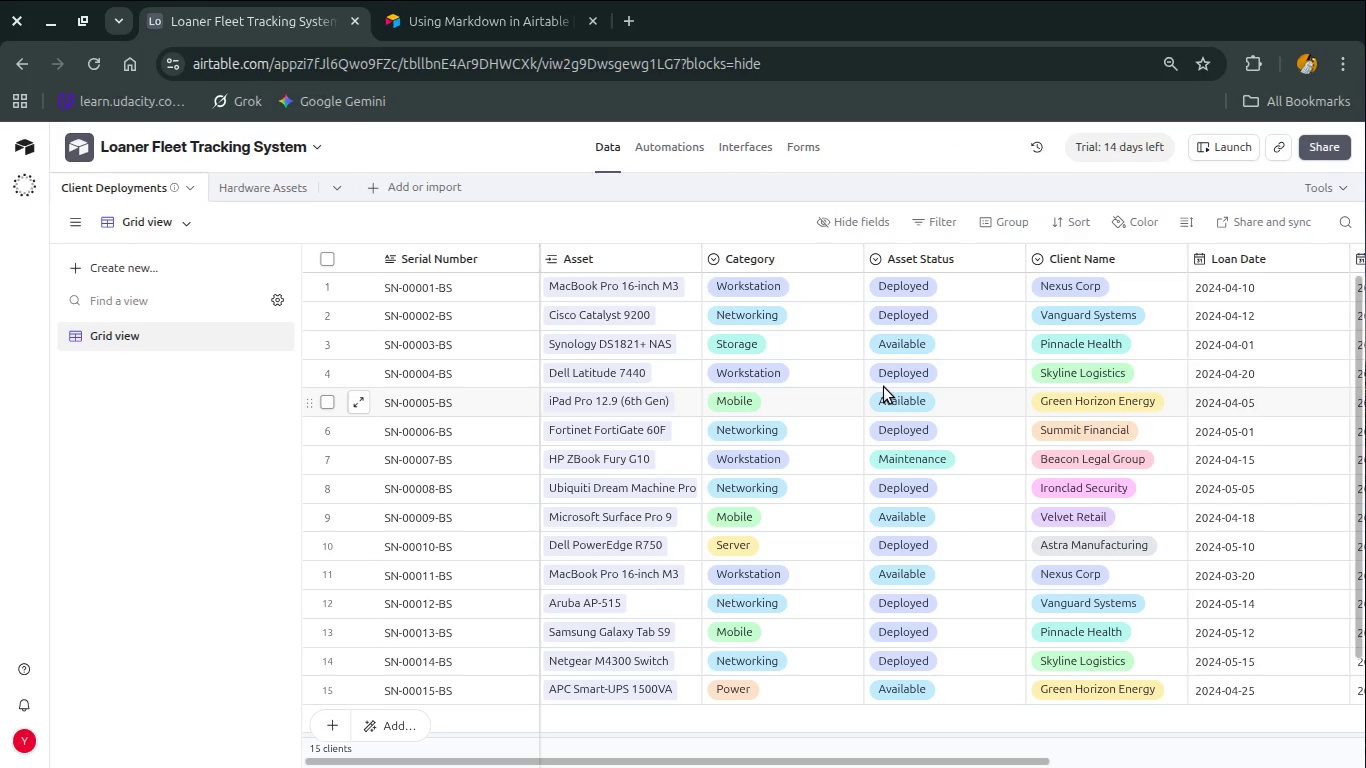 
wait(17.88)
 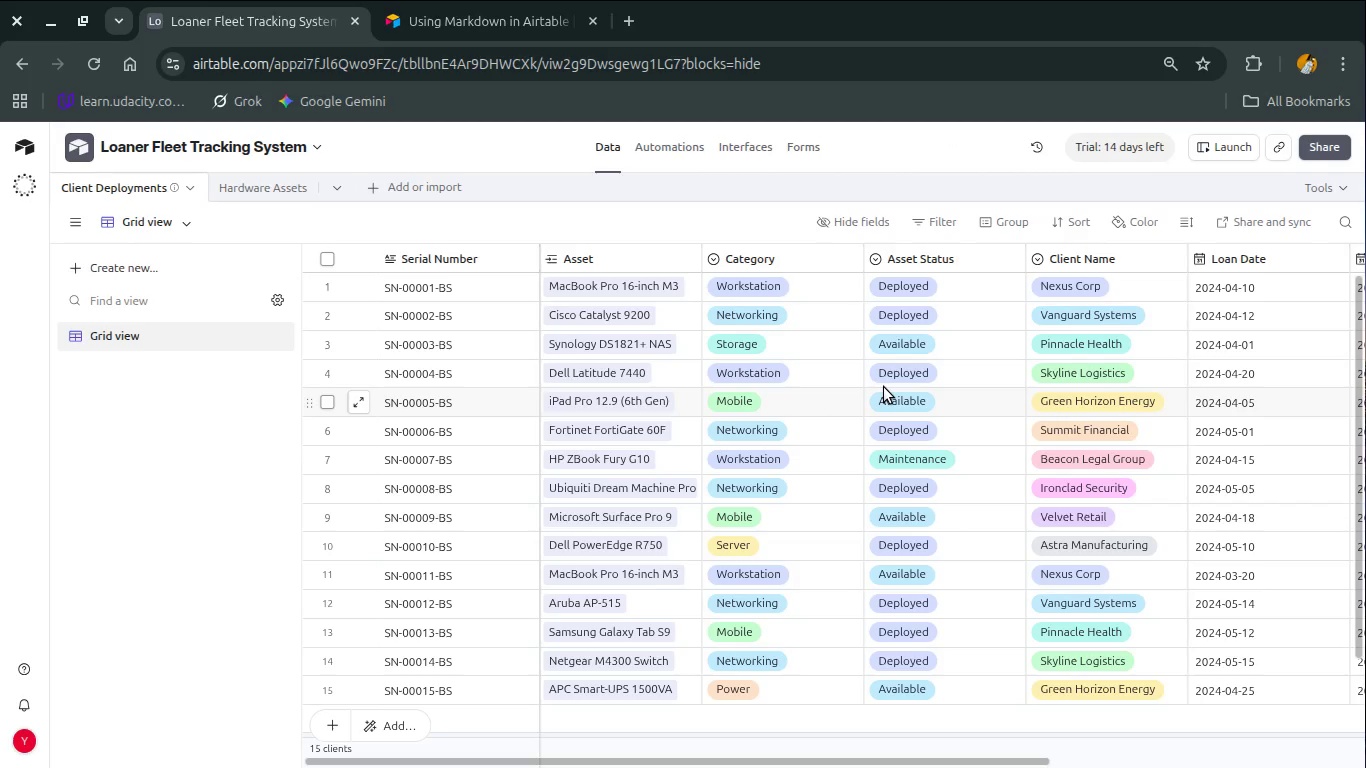 
left_click([338, 187])
 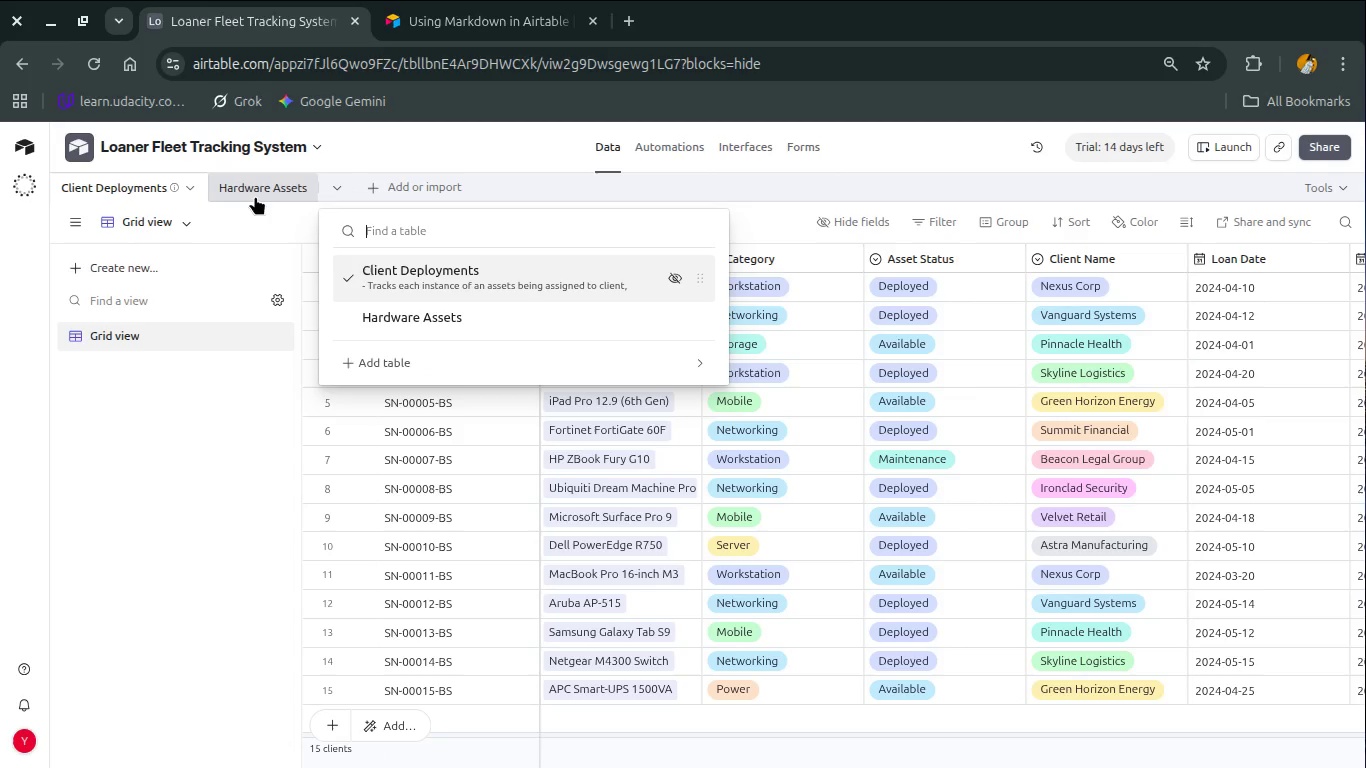 
left_click([249, 184])
 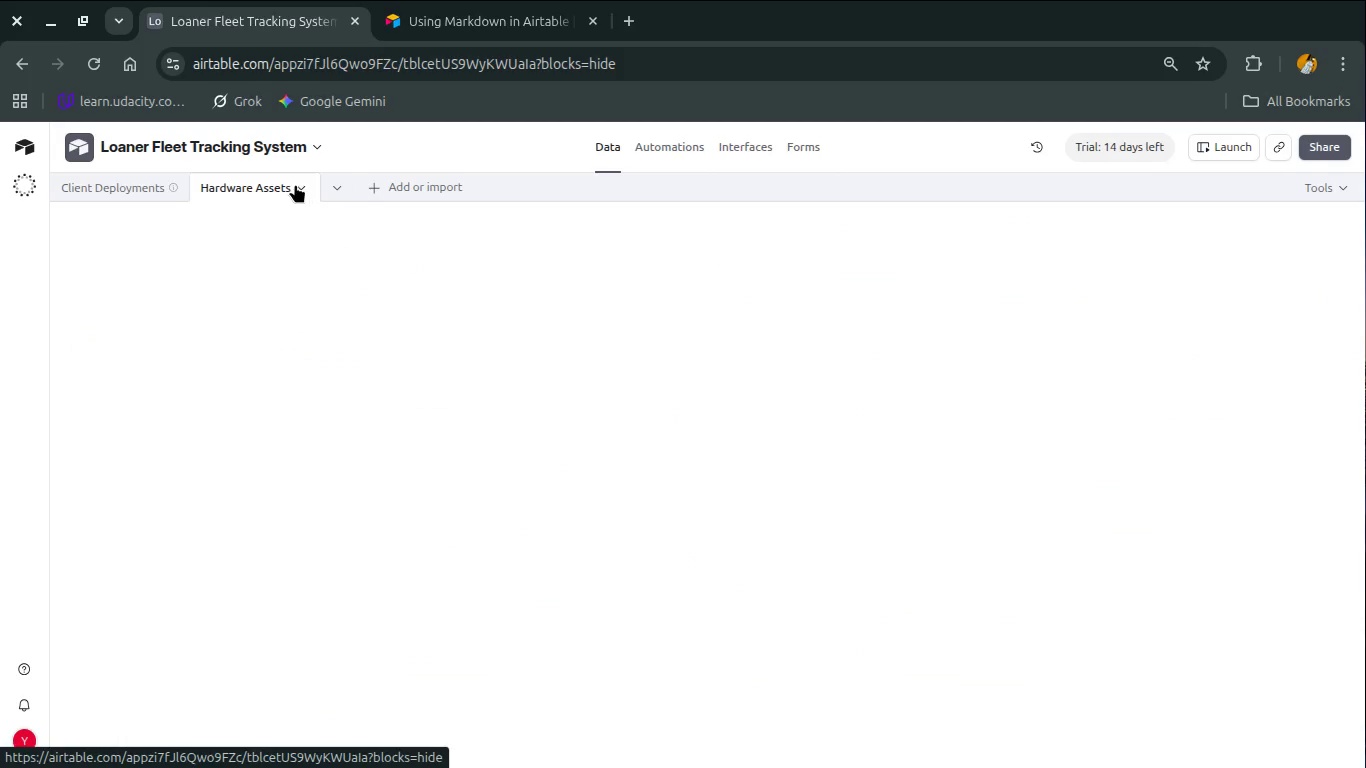 
left_click([295, 184])
 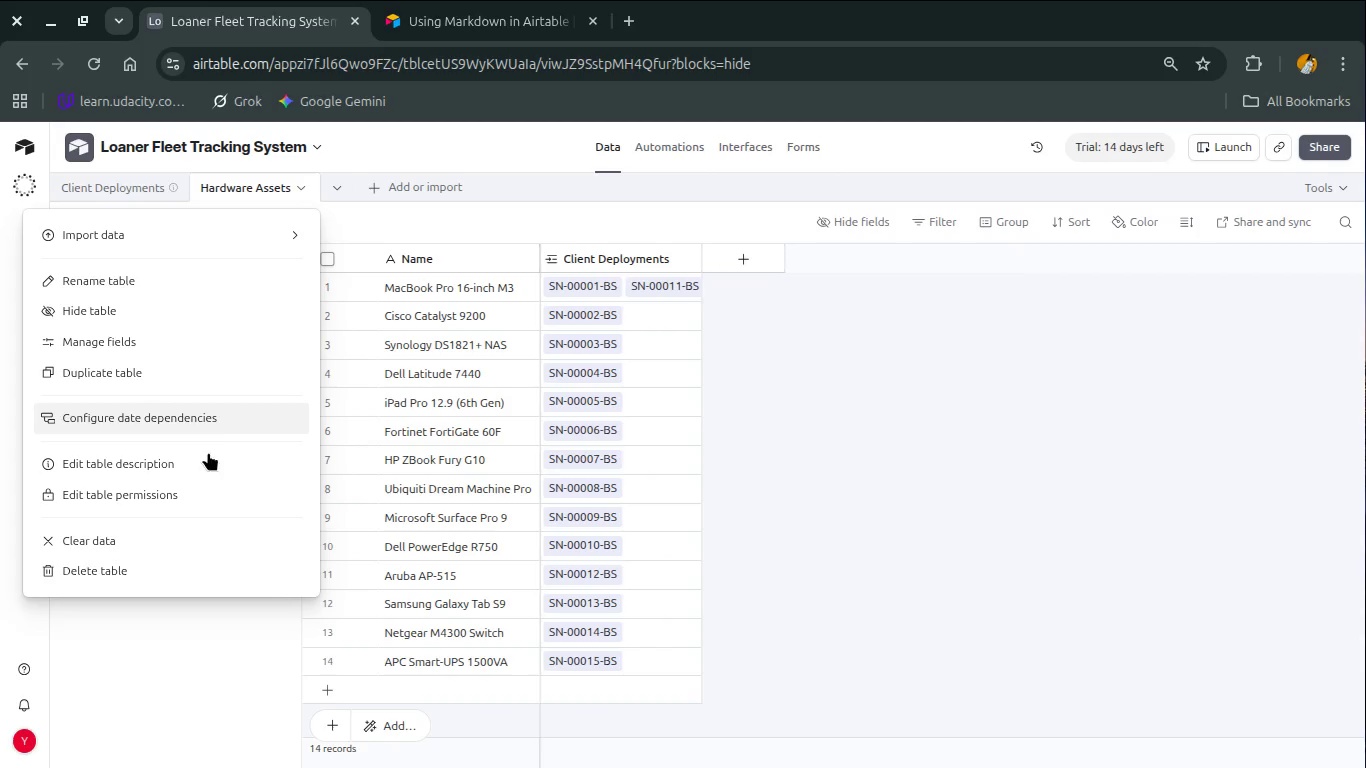 
left_click([204, 461])
 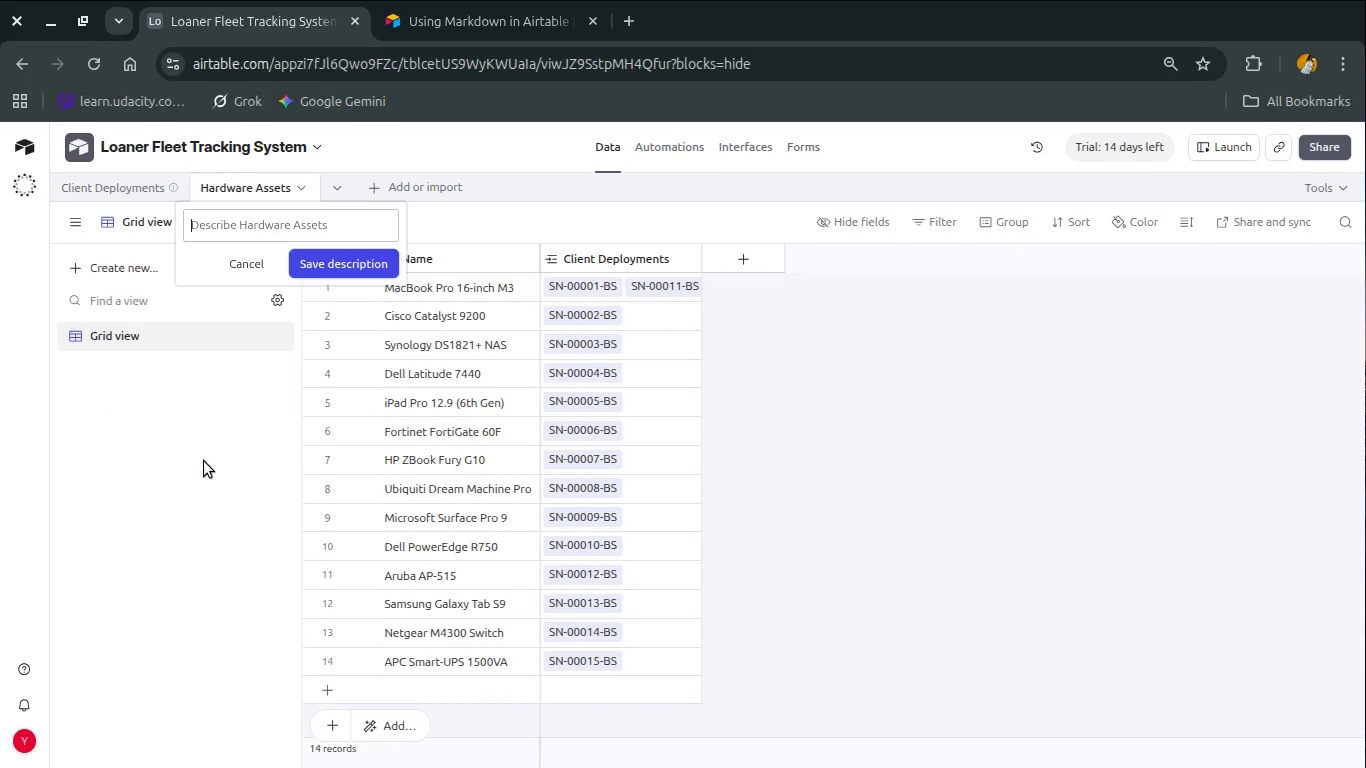 
hold_key(key=ControlLeft, duration=0.76)
 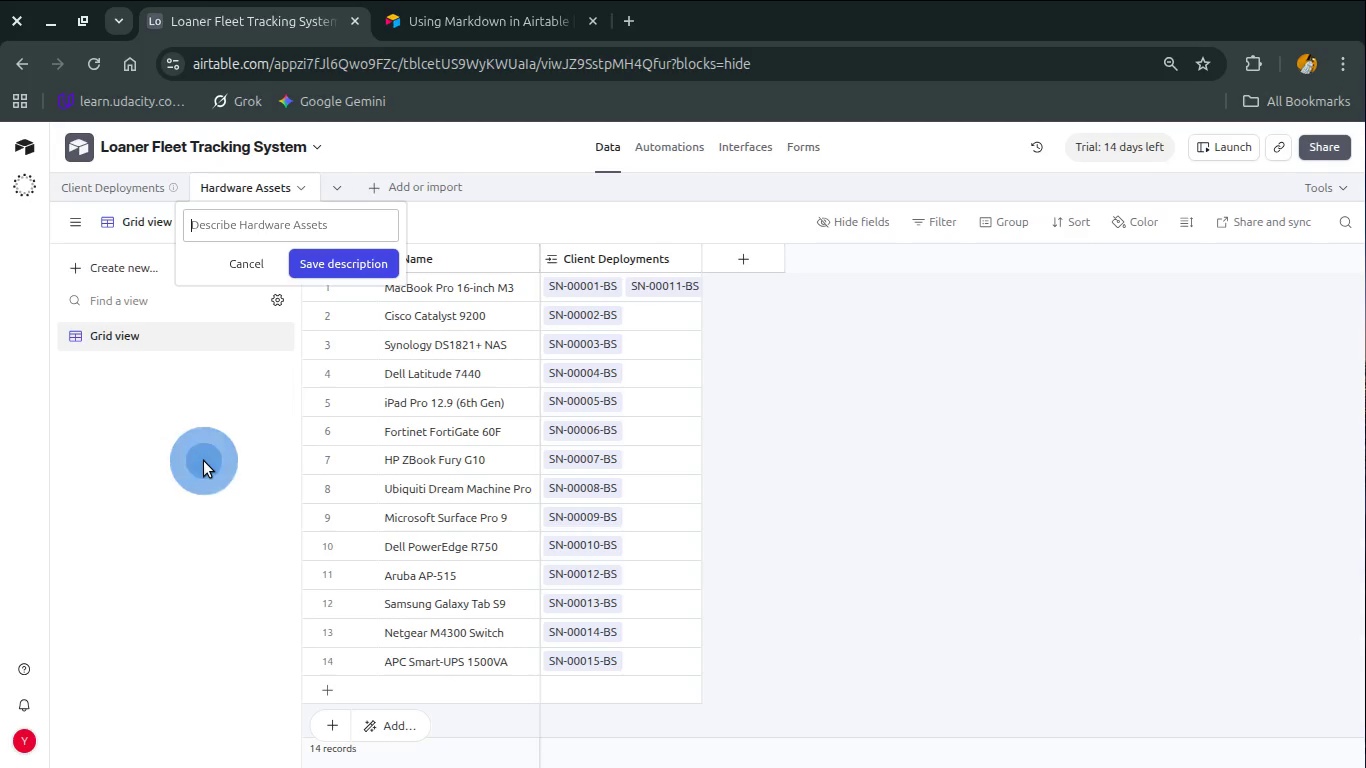 
key(Minus)
 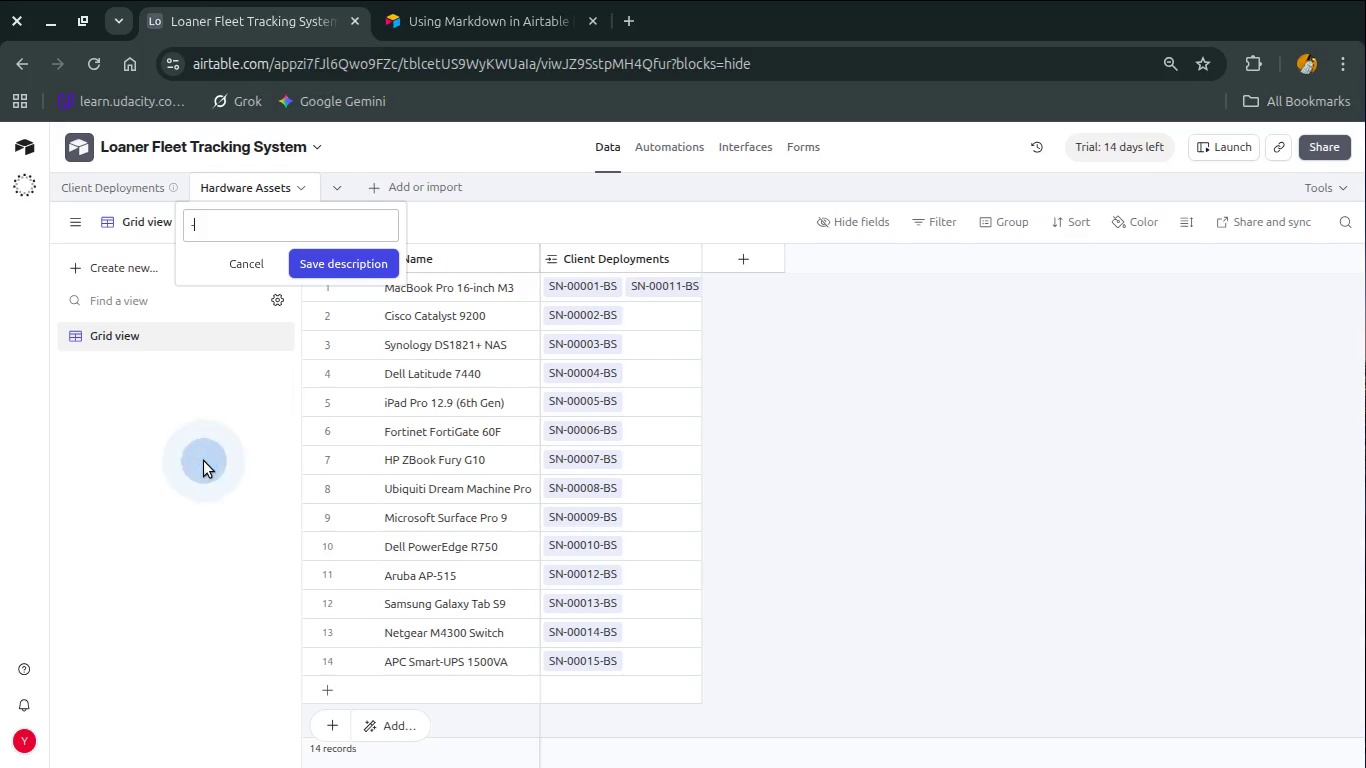 
key(Space)
 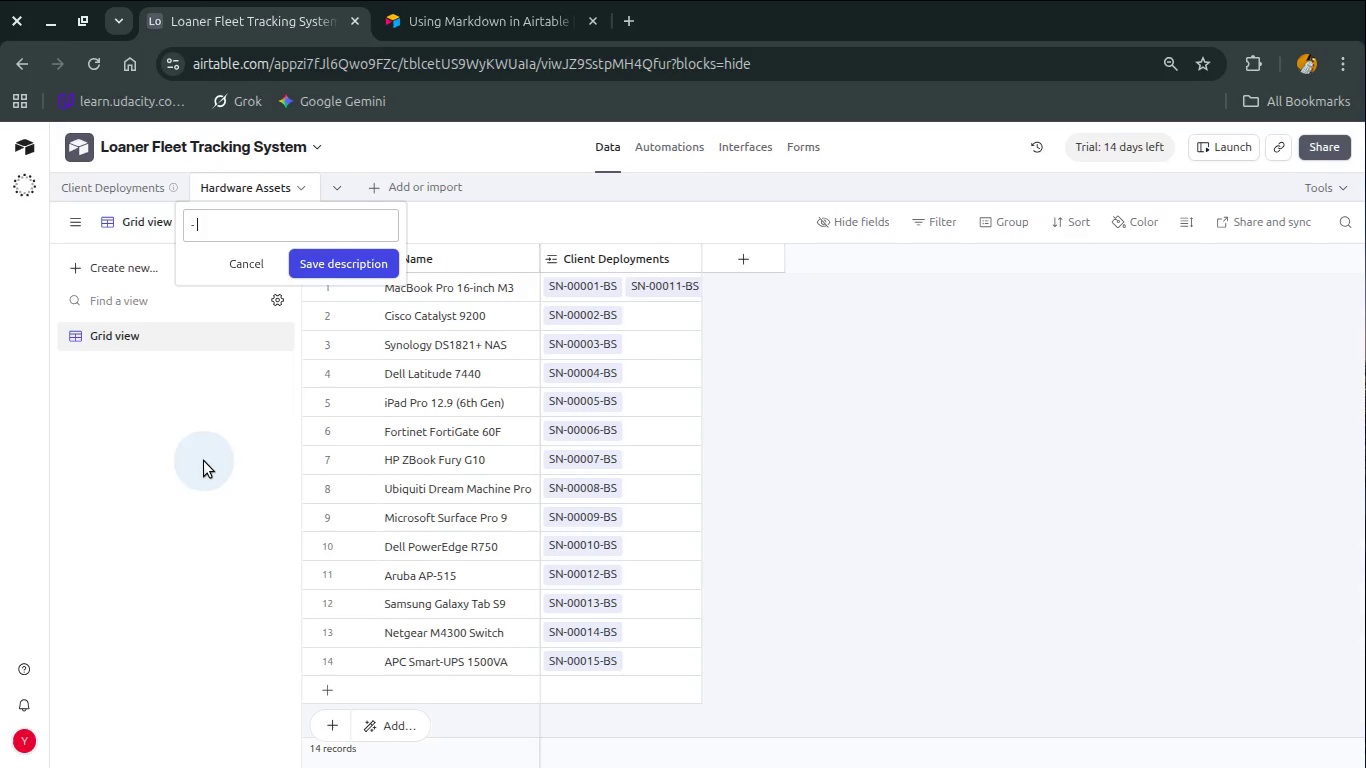 
key(Control+S)
 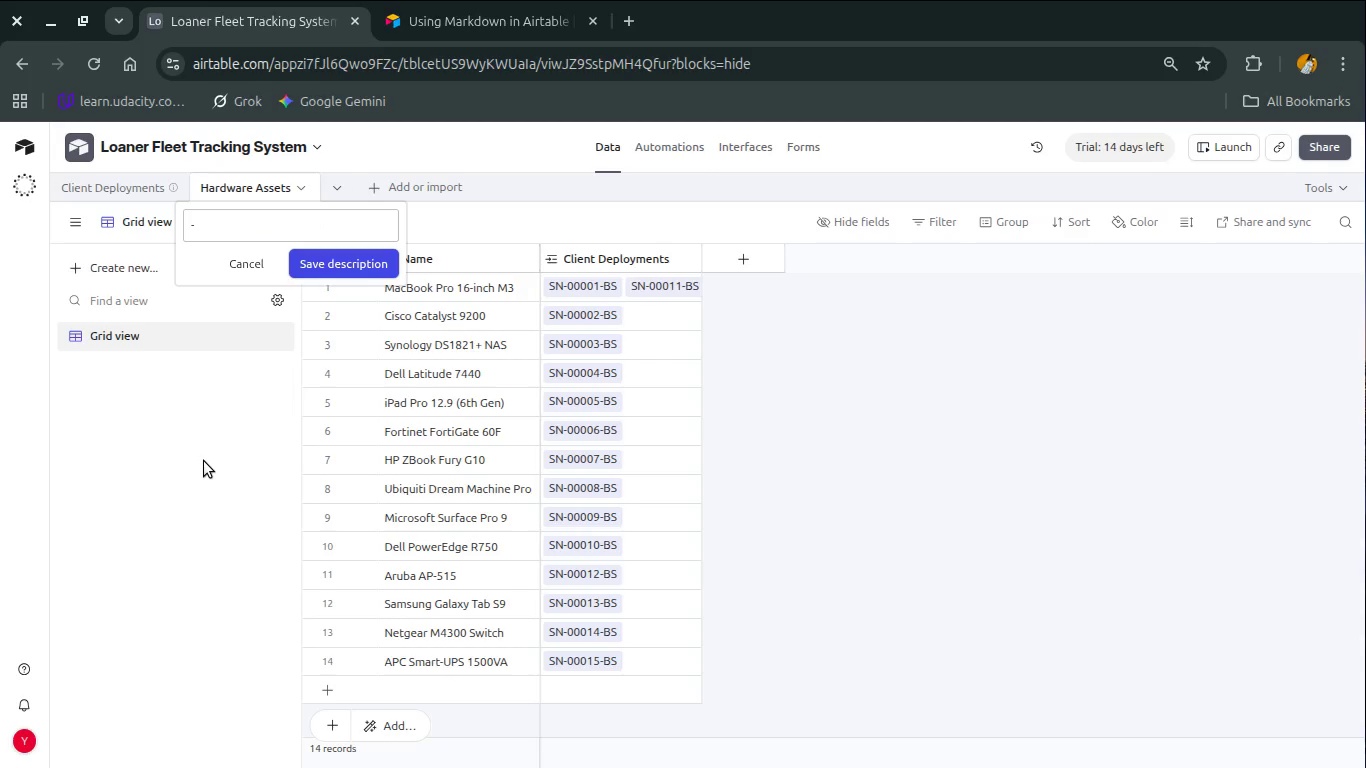 
type(tores )
key(Backspace)
key(Backspace)
key(Backspace)
key(Backspace)
key(Backspace)
key(Backspace)
type(Stoes)
 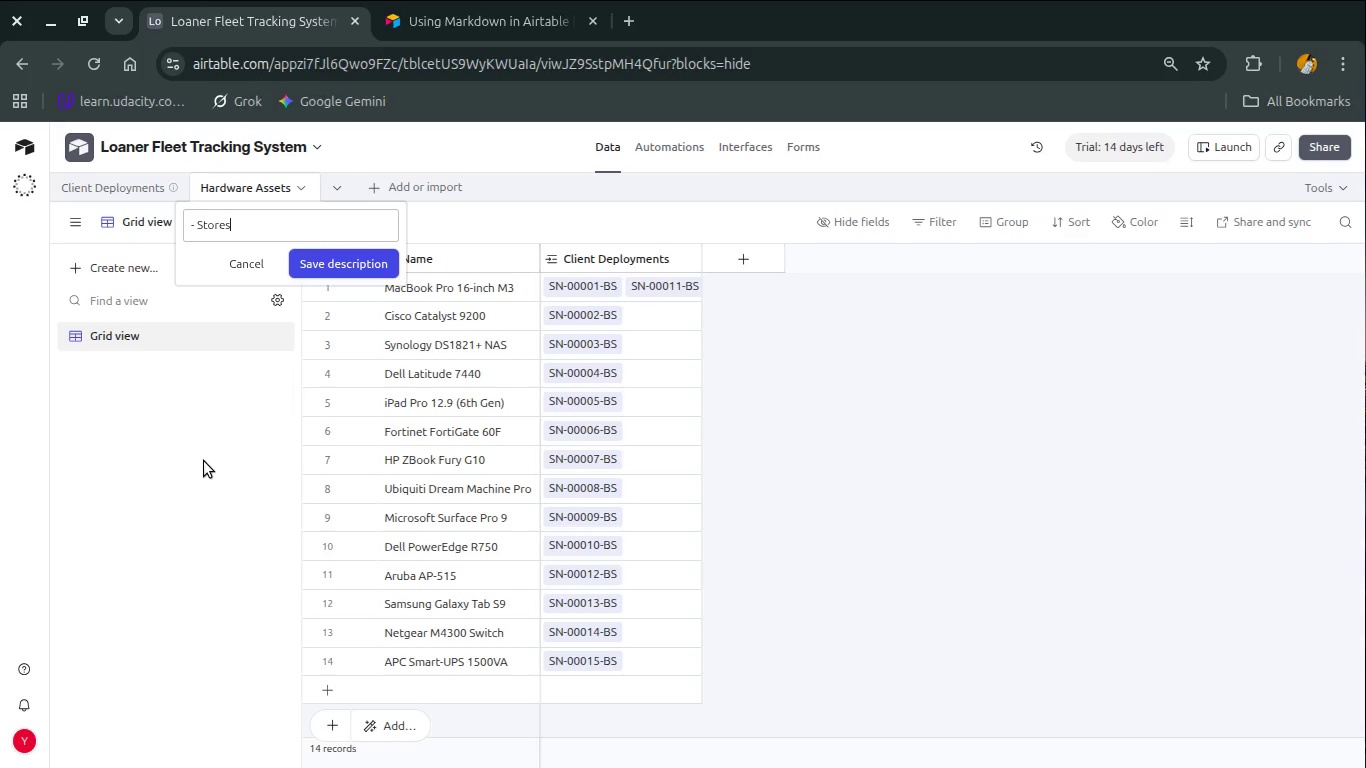 
type(un)
key(Backspace)
key(Backspace)
type( unique inventory items and their current availablity status)
 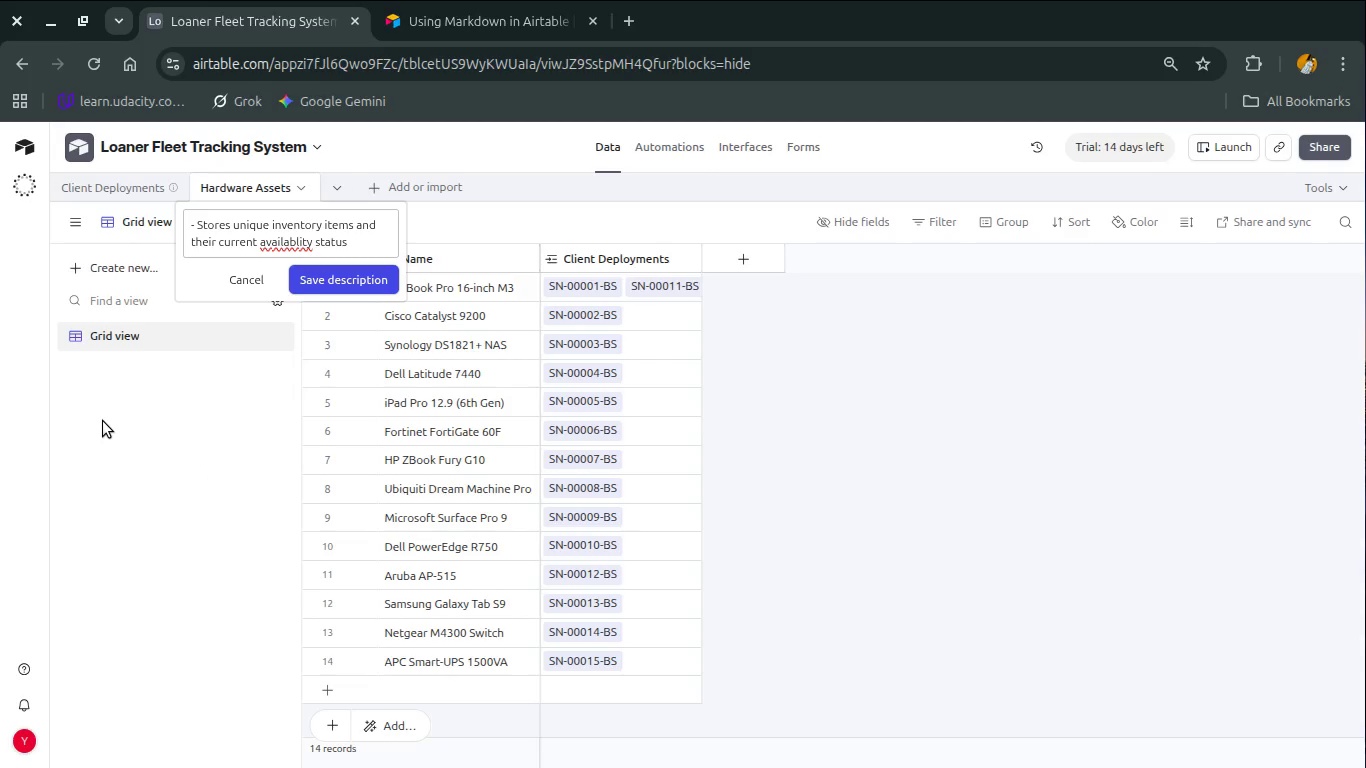 
key(Backspace)
key(Backspace)
key(Backspace)
key(Backspace)
key(Backspace)
key(Backspace)
key(Backspace)
key(Backspace)
key(Backspace)
key(Backspace)
key(Backspace)
type(iity status)
 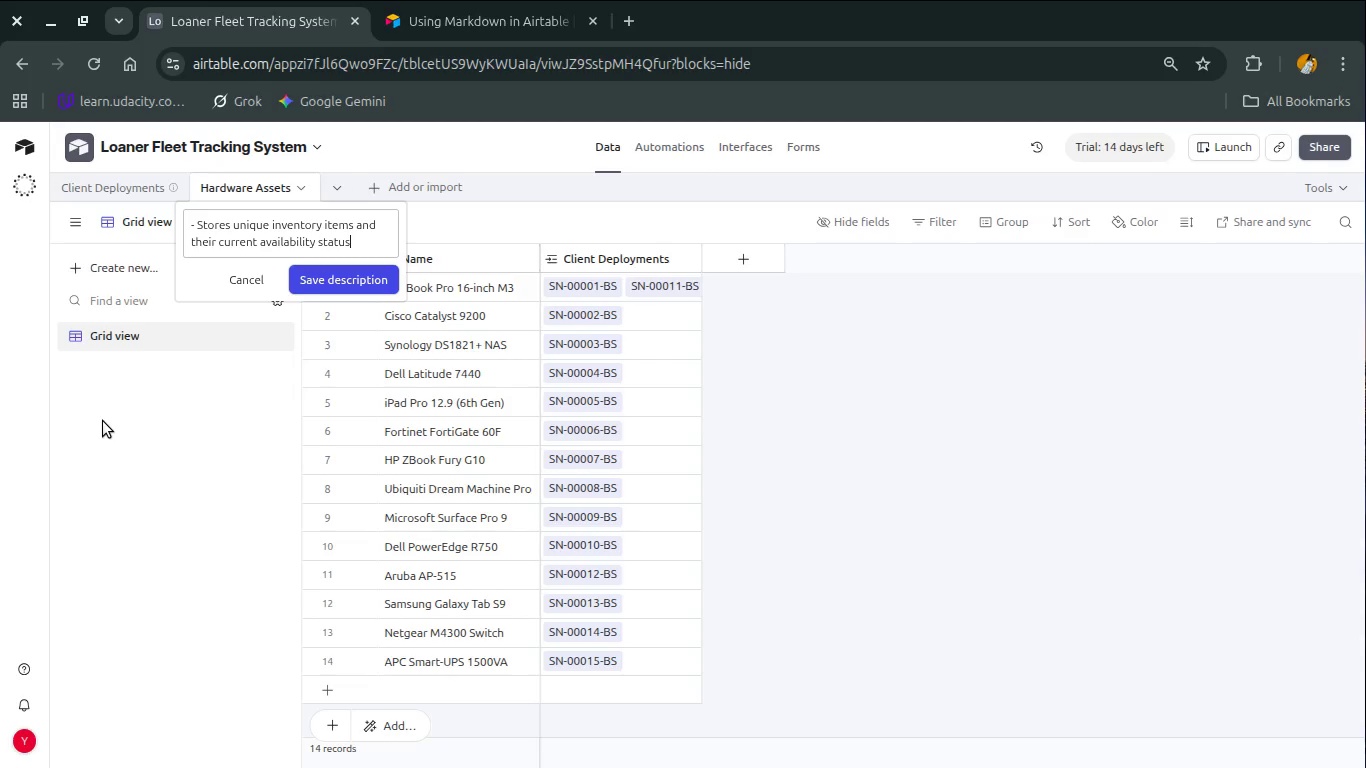 
hold_key(key=L, duration=0.32)
 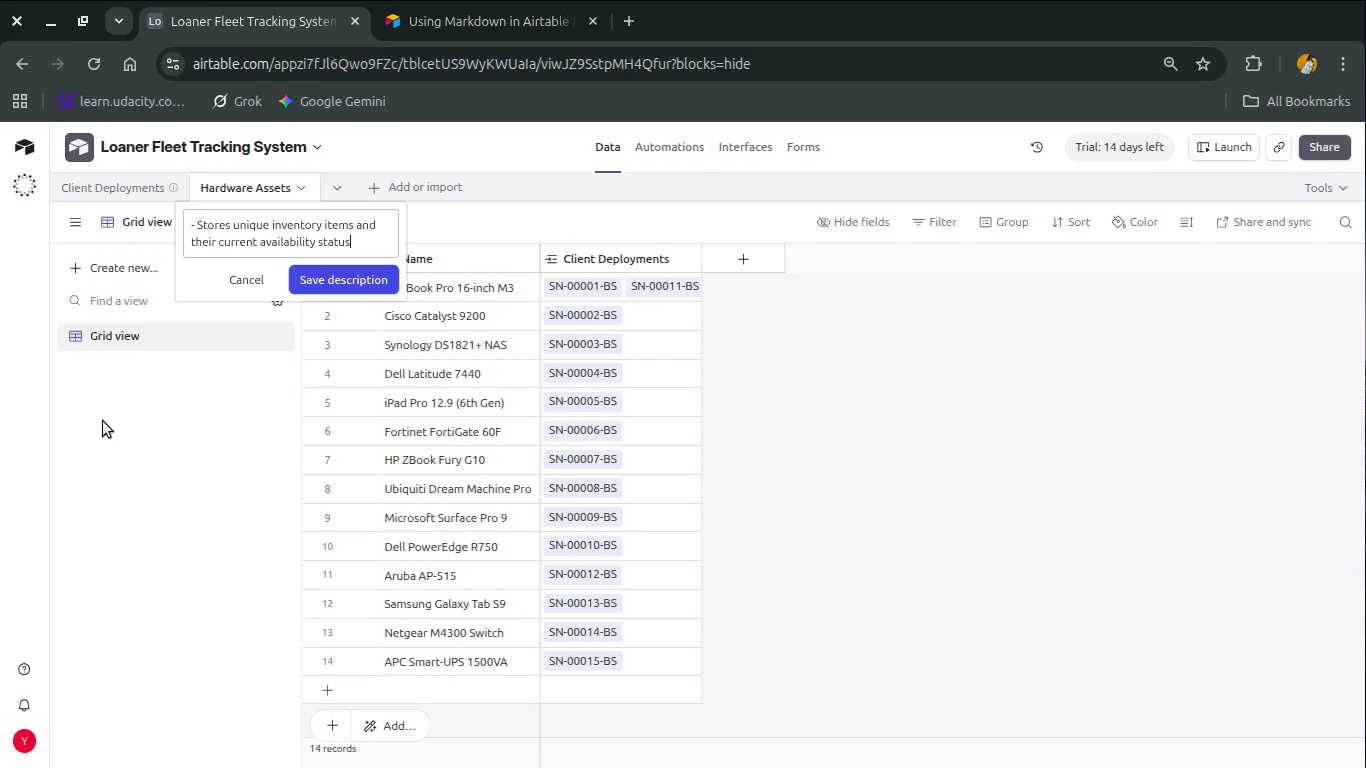 
key(Alt+AltLeft)
 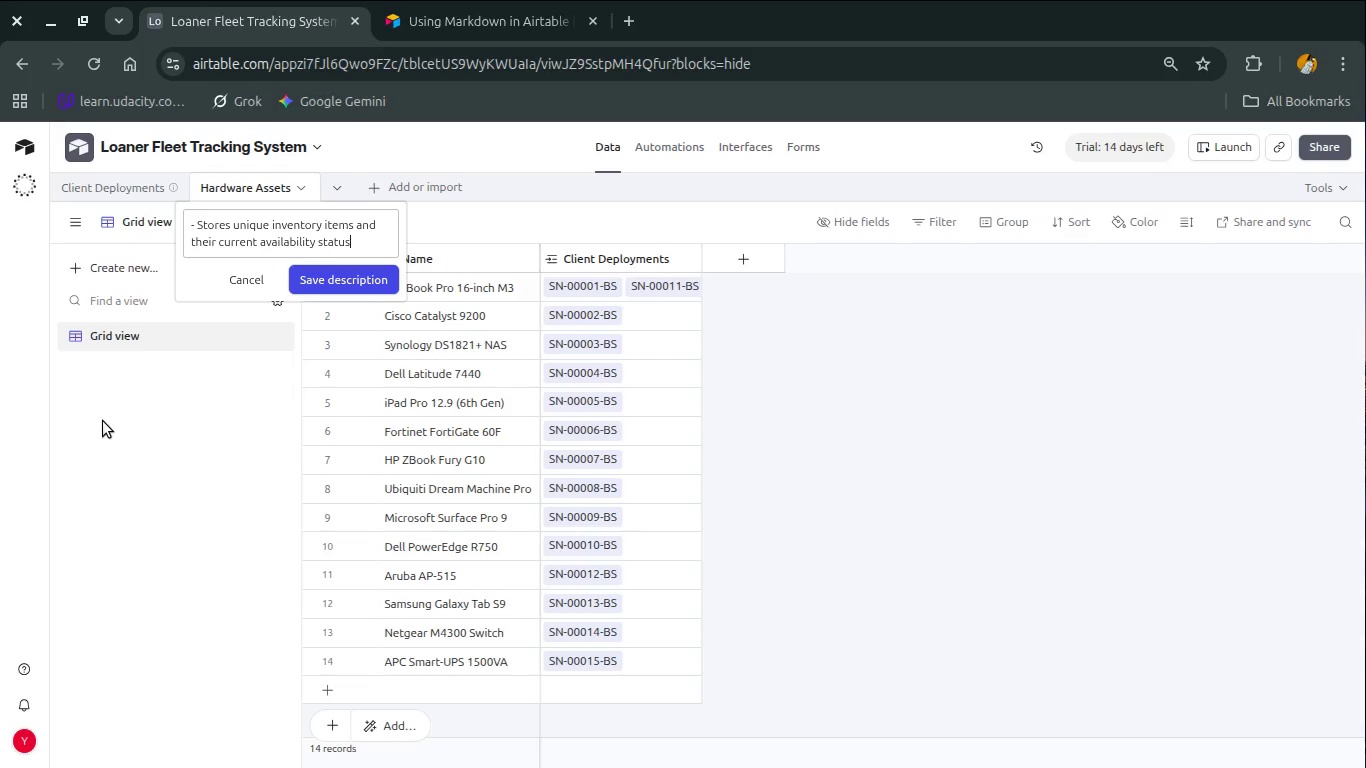 
key(Alt+Tab)